 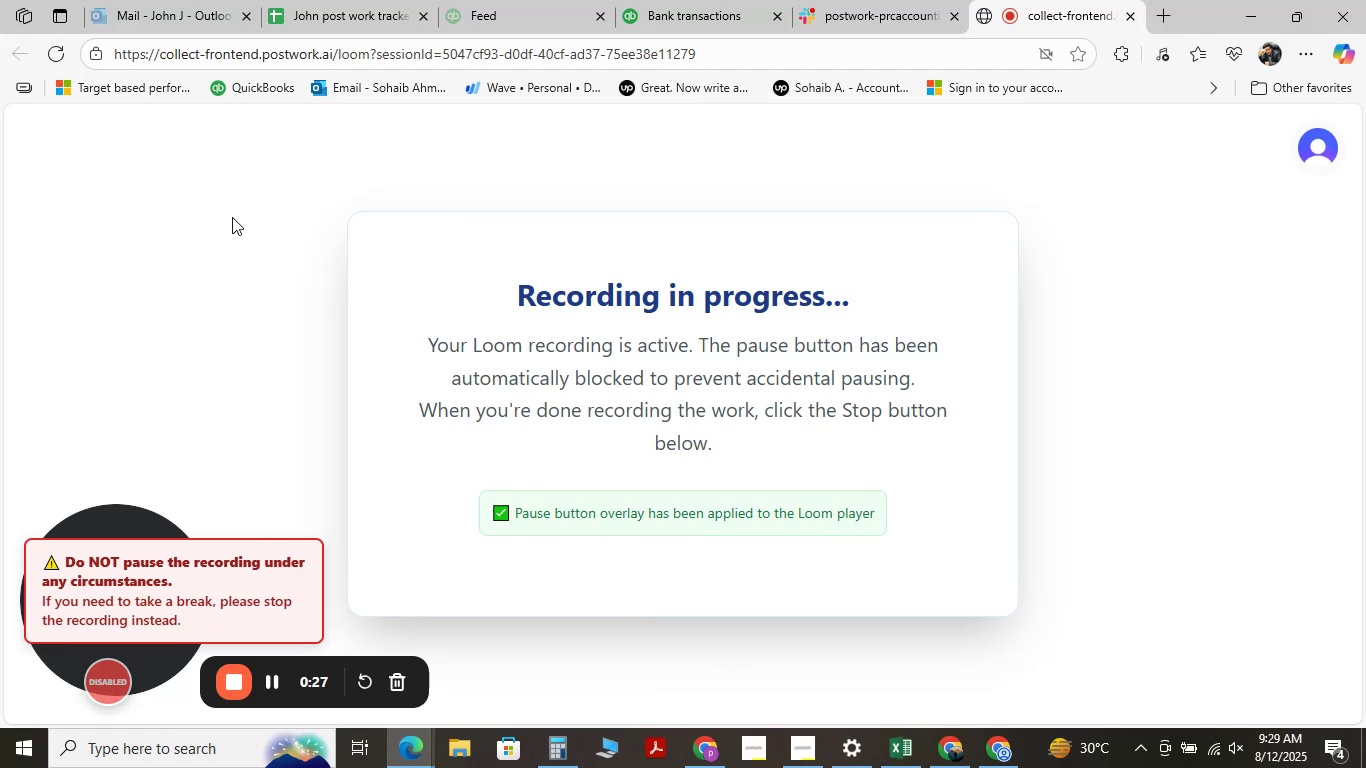 
left_click([680, 10])
 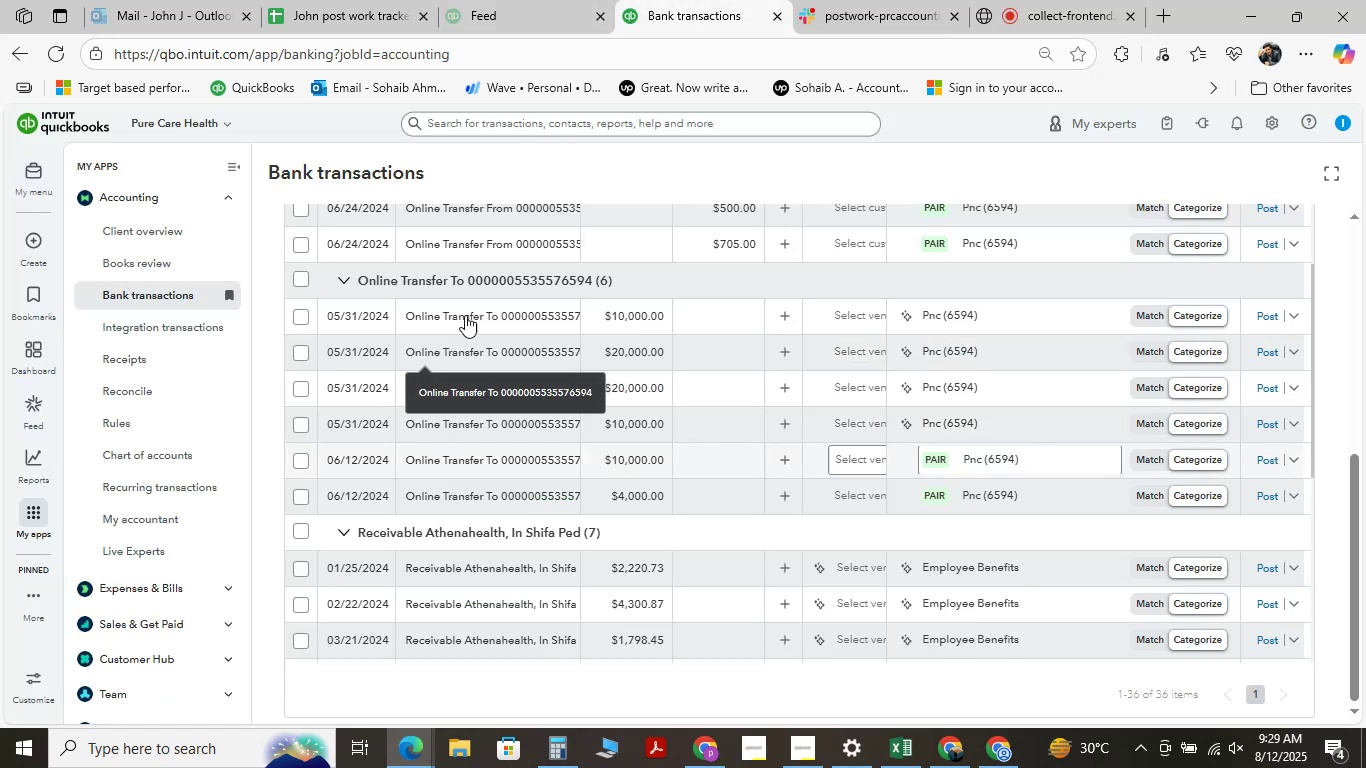 
scroll: coordinate [534, 409], scroll_direction: down, amount: 9.0
 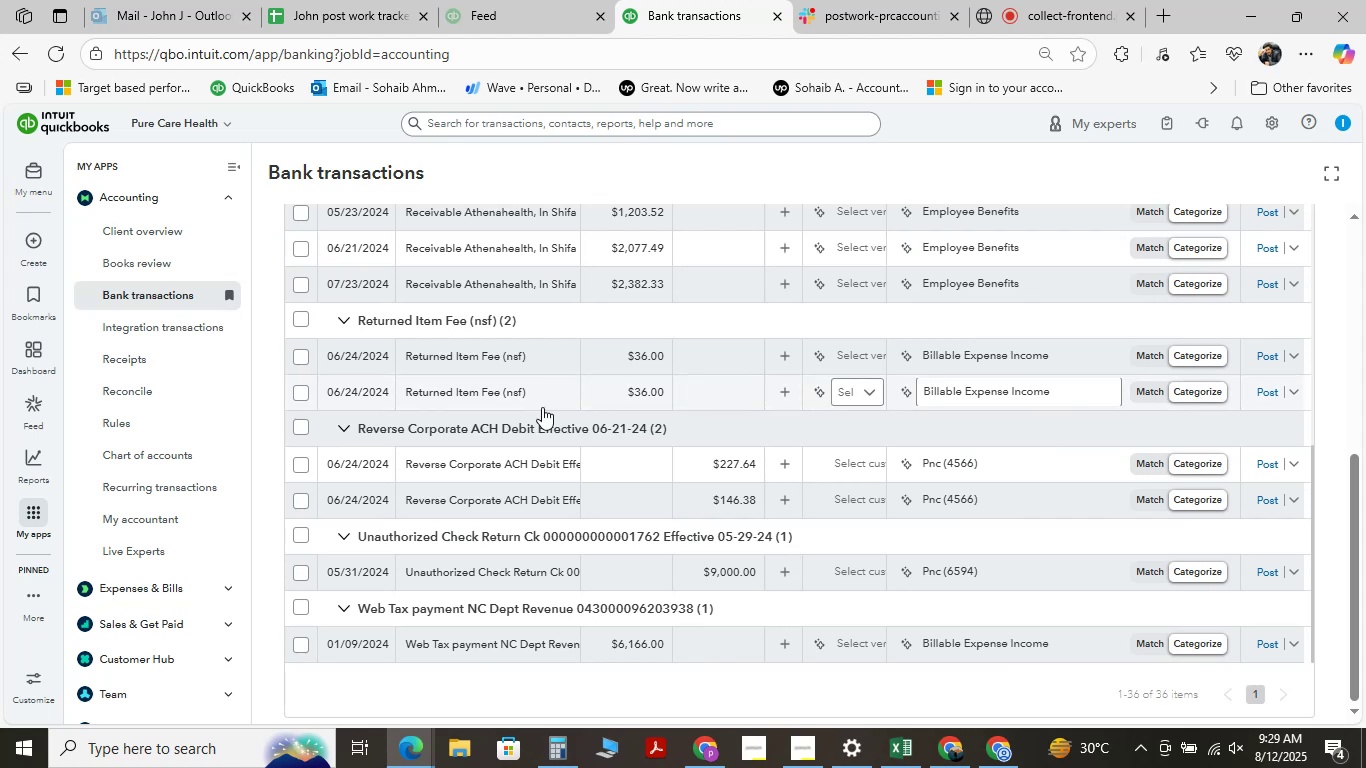 
scroll: coordinate [643, 459], scroll_direction: down, amount: 2.0
 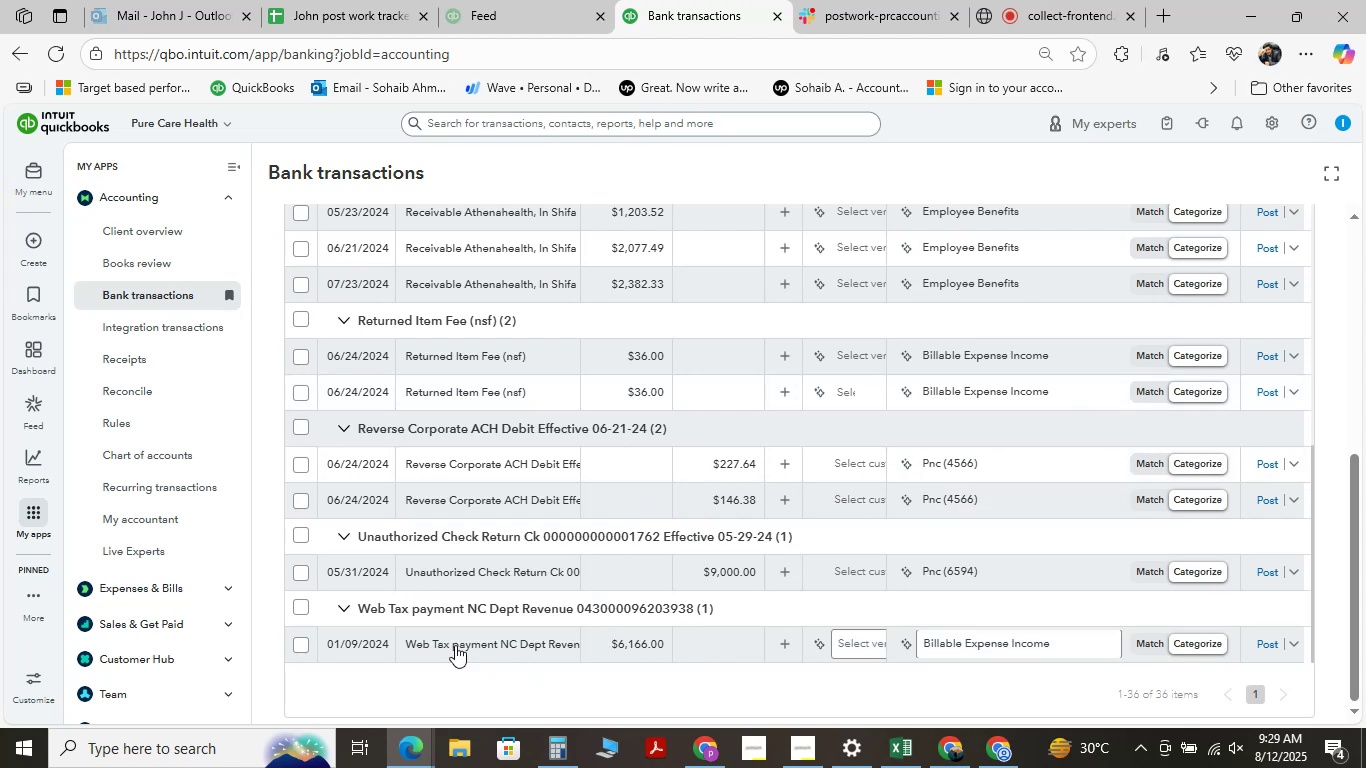 
scroll: coordinate [503, 529], scroll_direction: up, amount: 3.0
 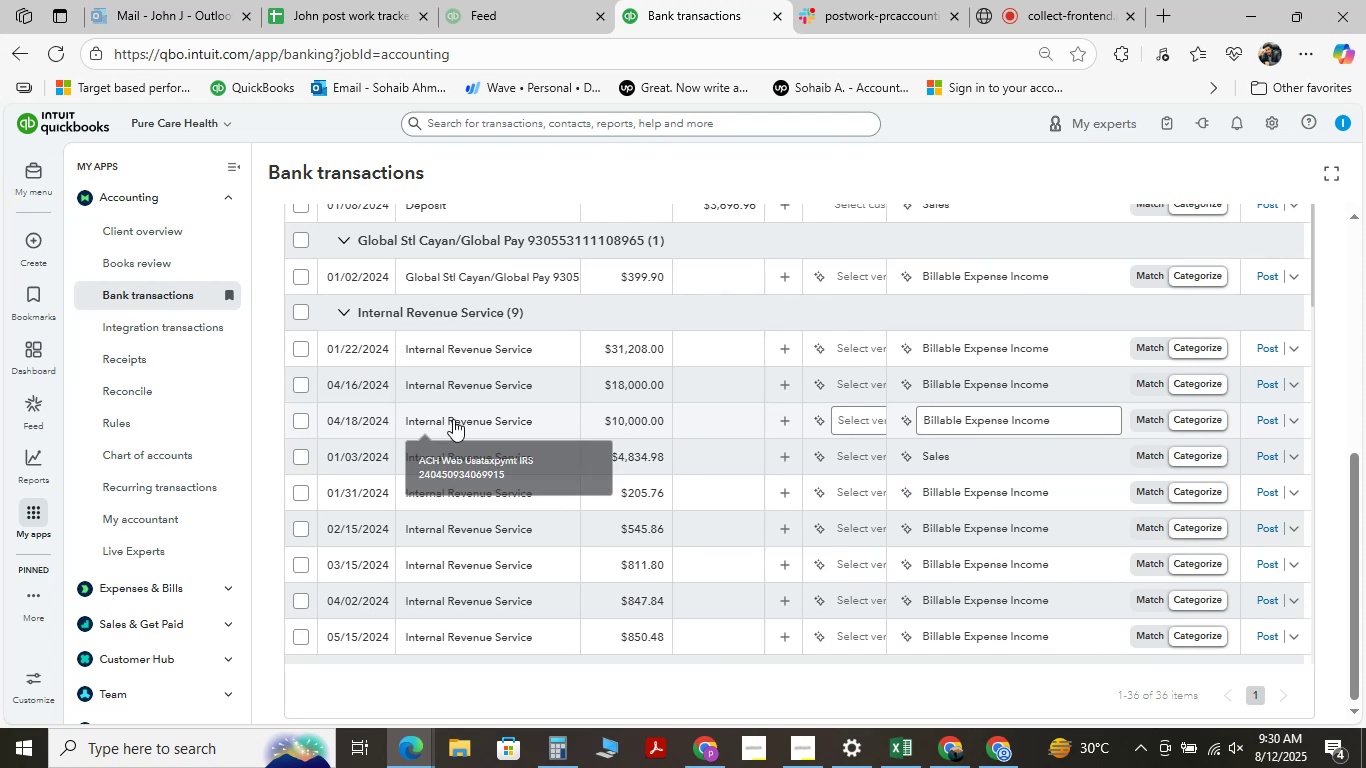 
wait(15.26)
 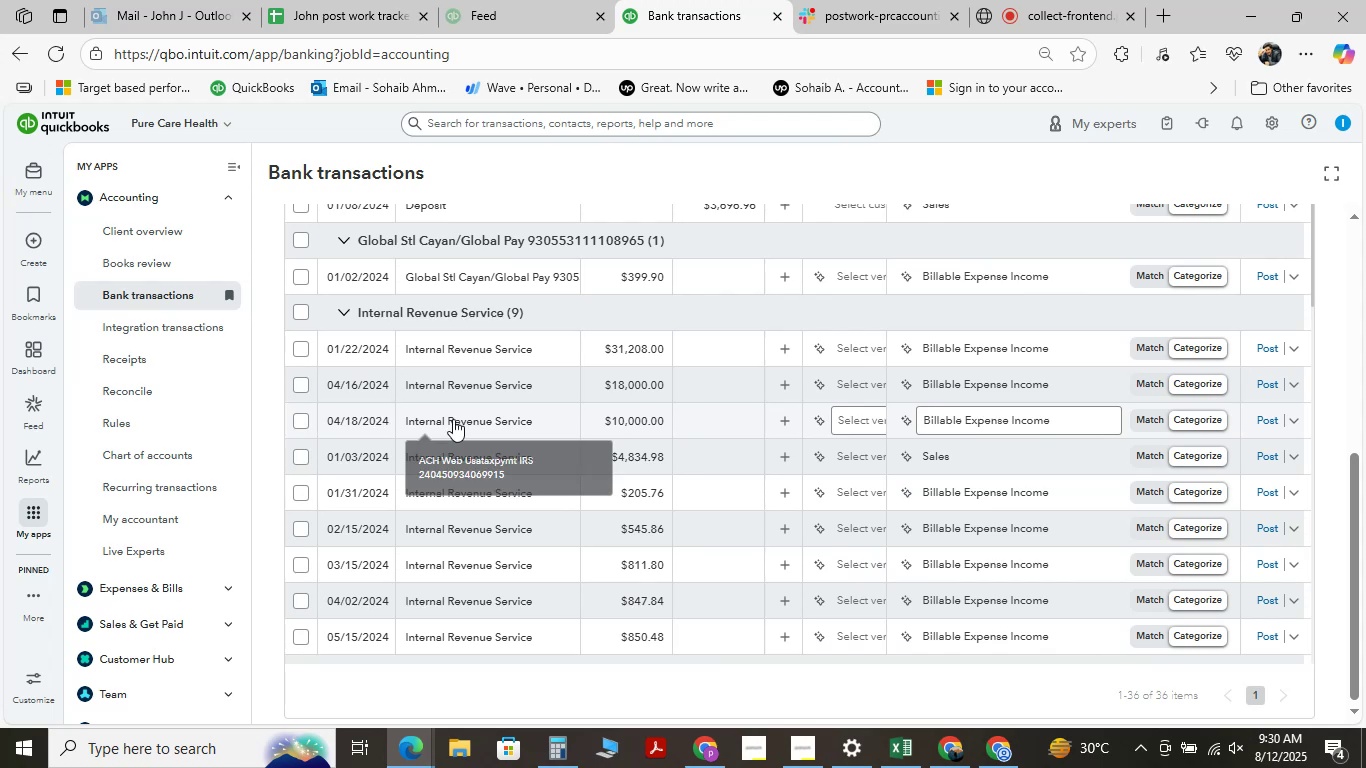 
scroll: coordinate [511, 375], scroll_direction: down, amount: 4.0
 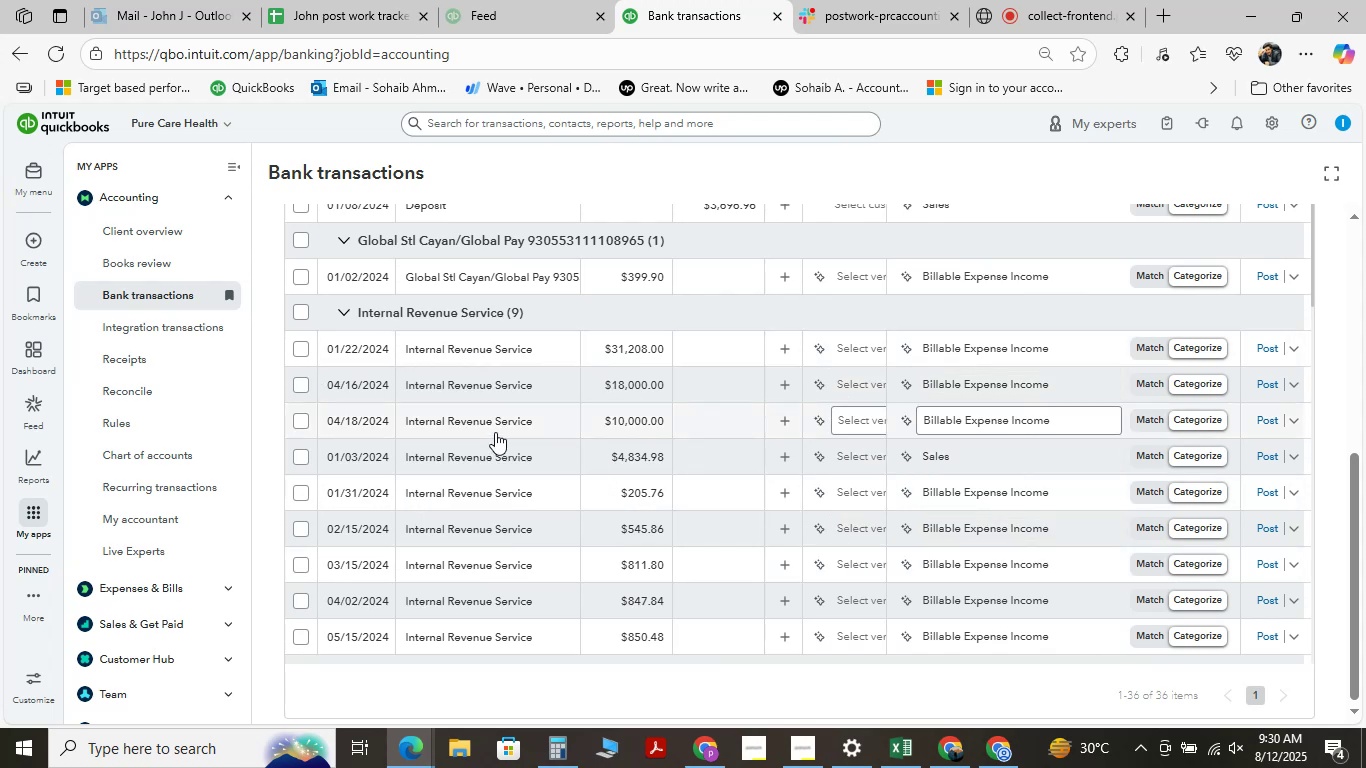 
mouse_move([490, 474])
 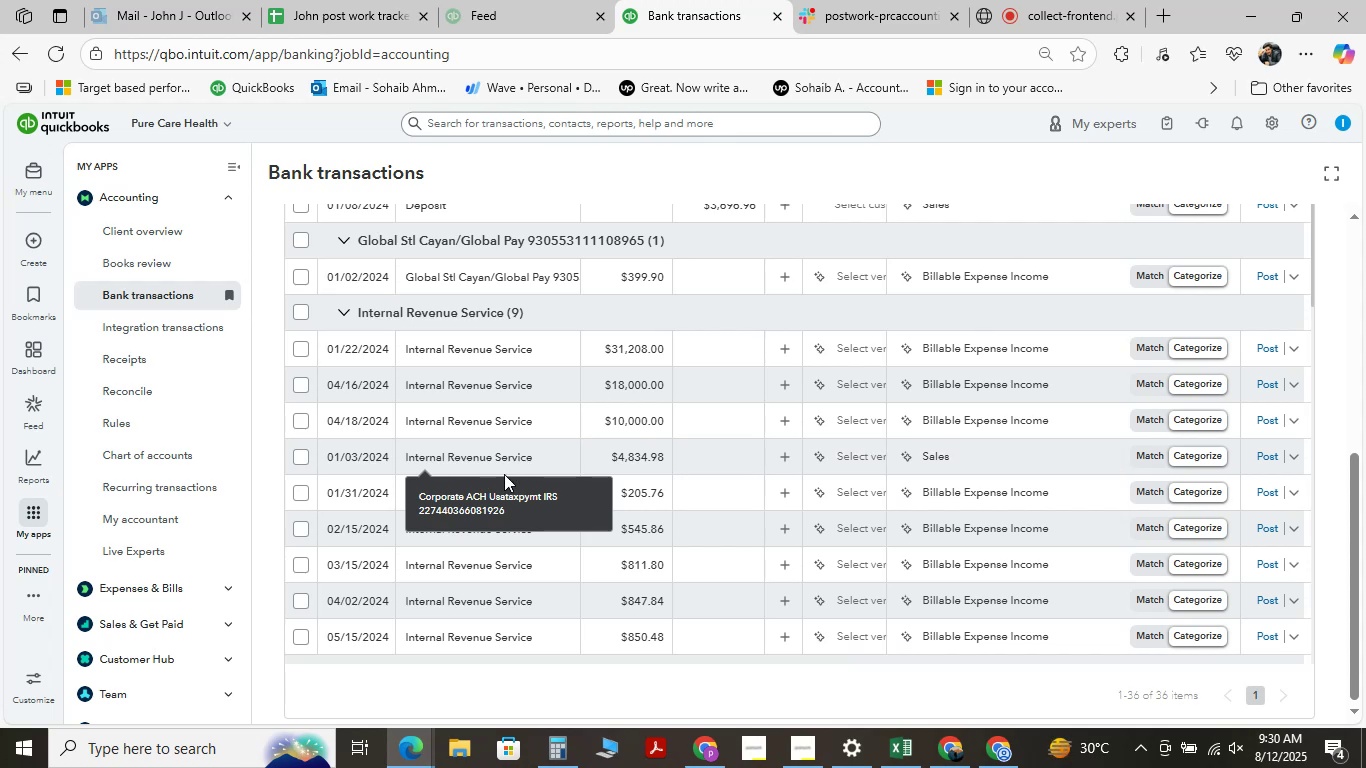 
wait(16.14)
 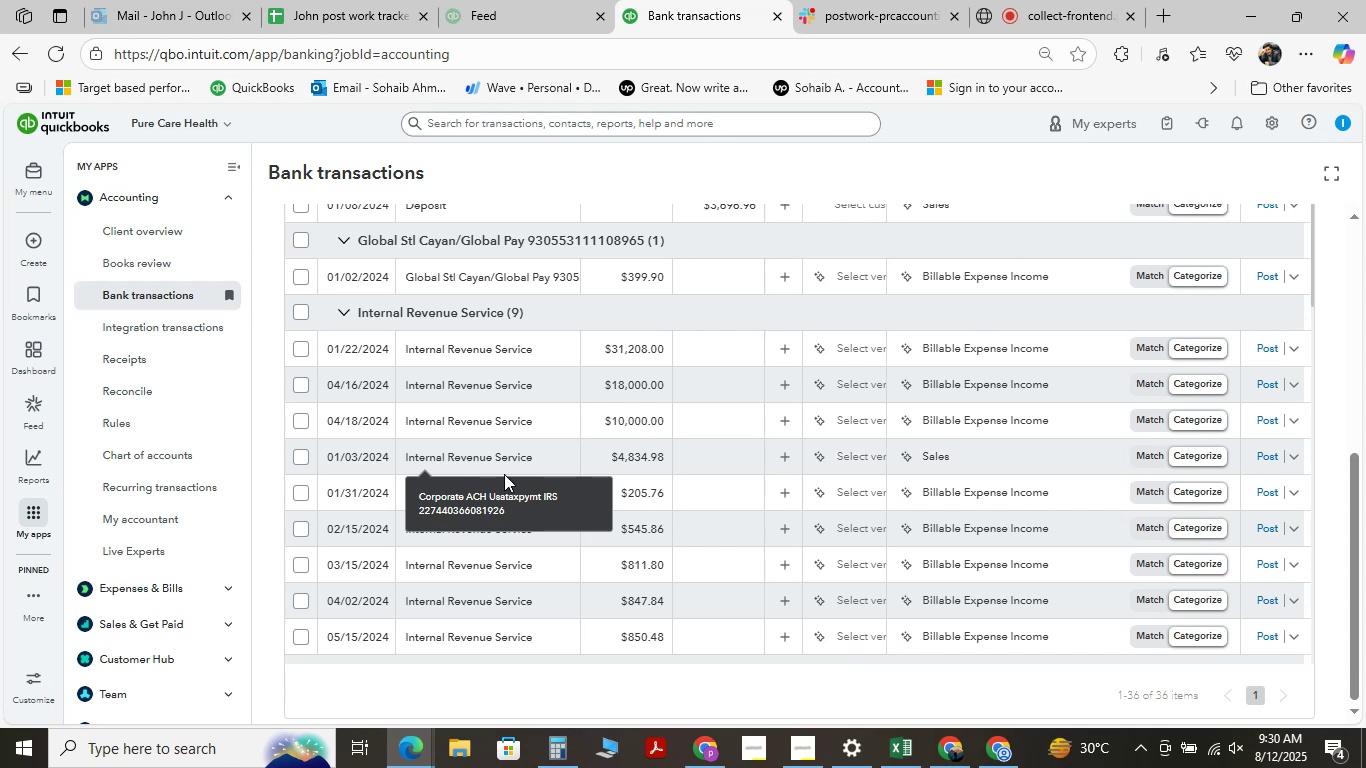 
scroll: coordinate [640, 390], scroll_direction: down, amount: 2.0
 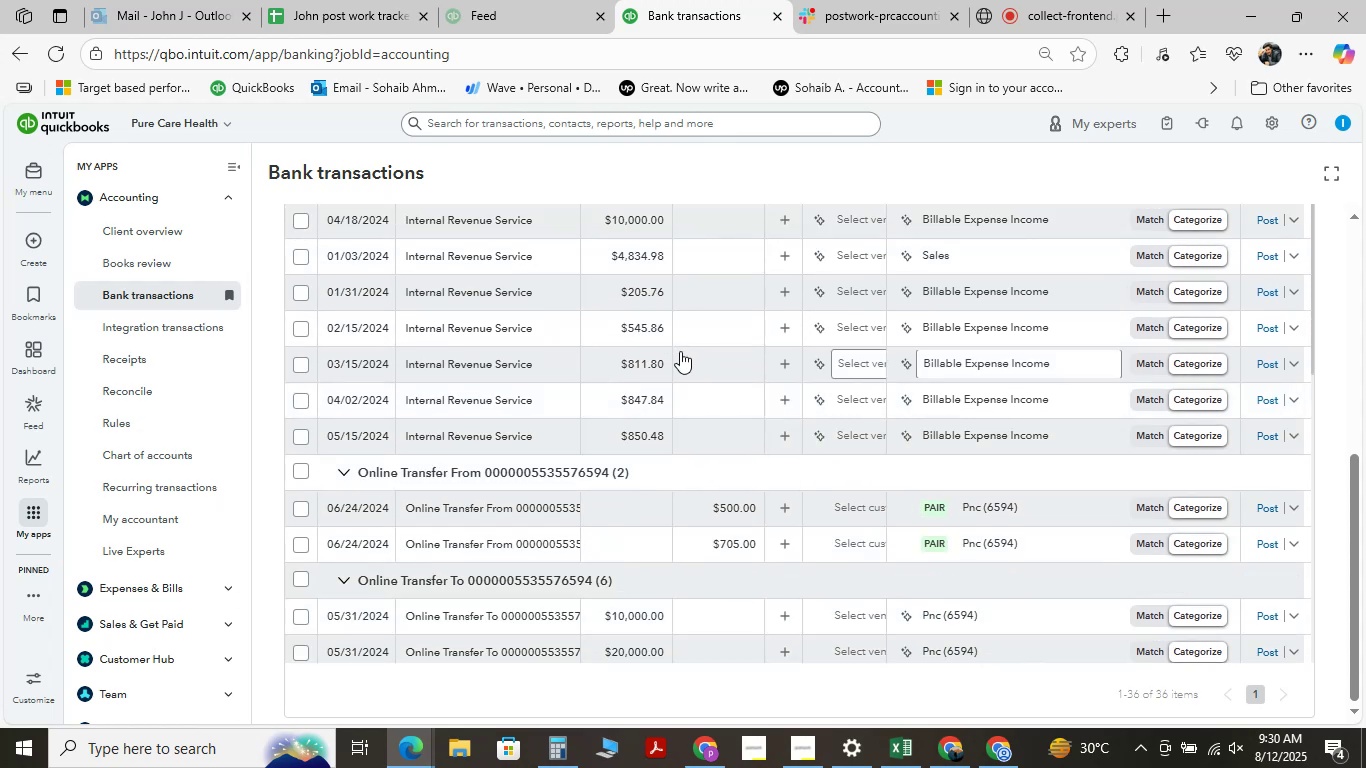 
wait(5.63)
 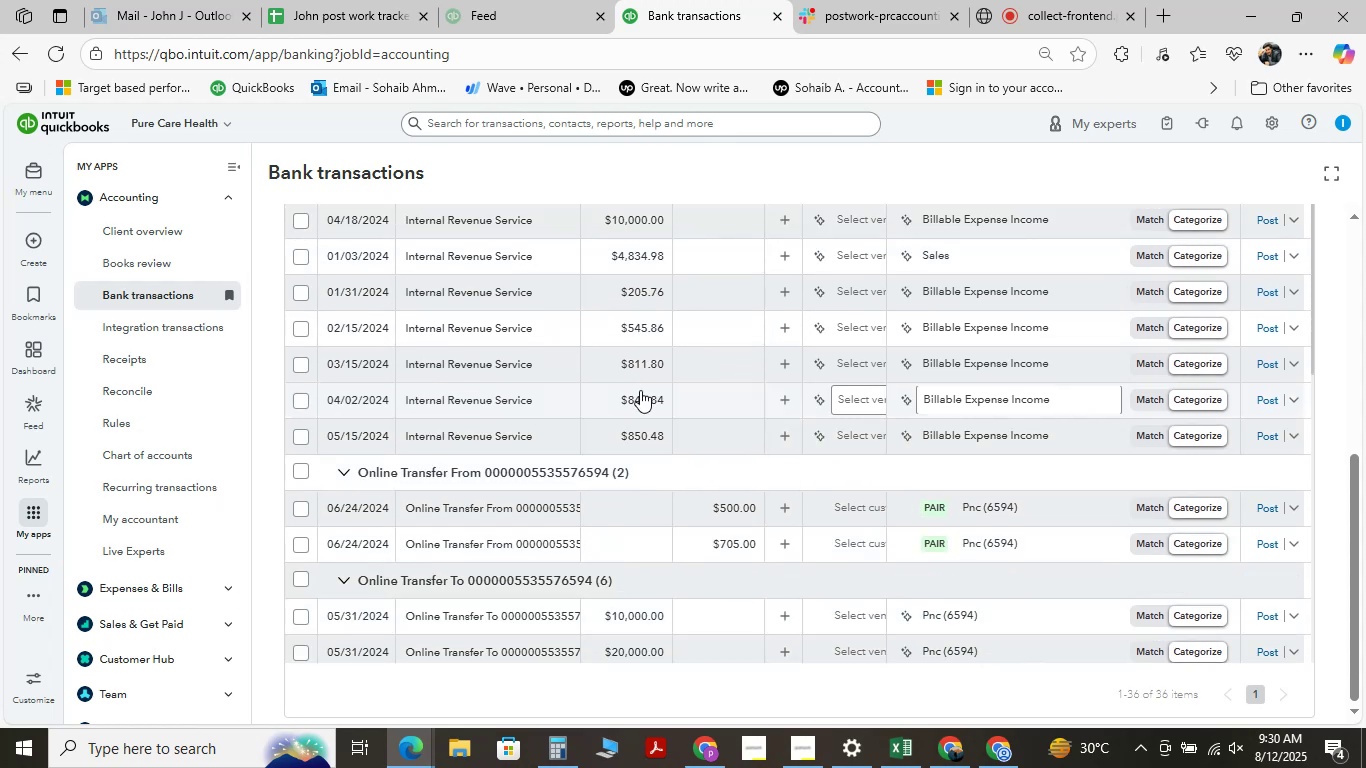 
scroll: coordinate [726, 417], scroll_direction: up, amount: 2.0
 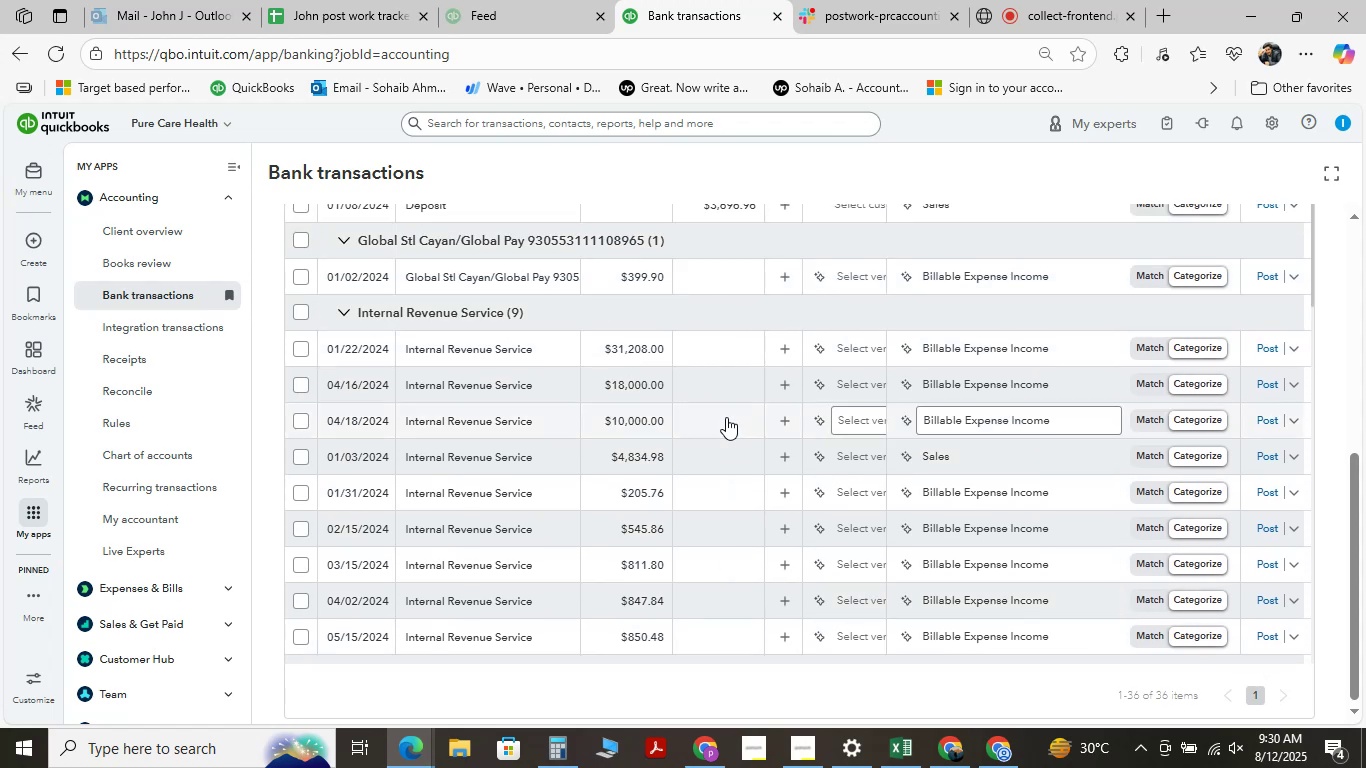 
scroll: coordinate [726, 417], scroll_direction: down, amount: 13.0
 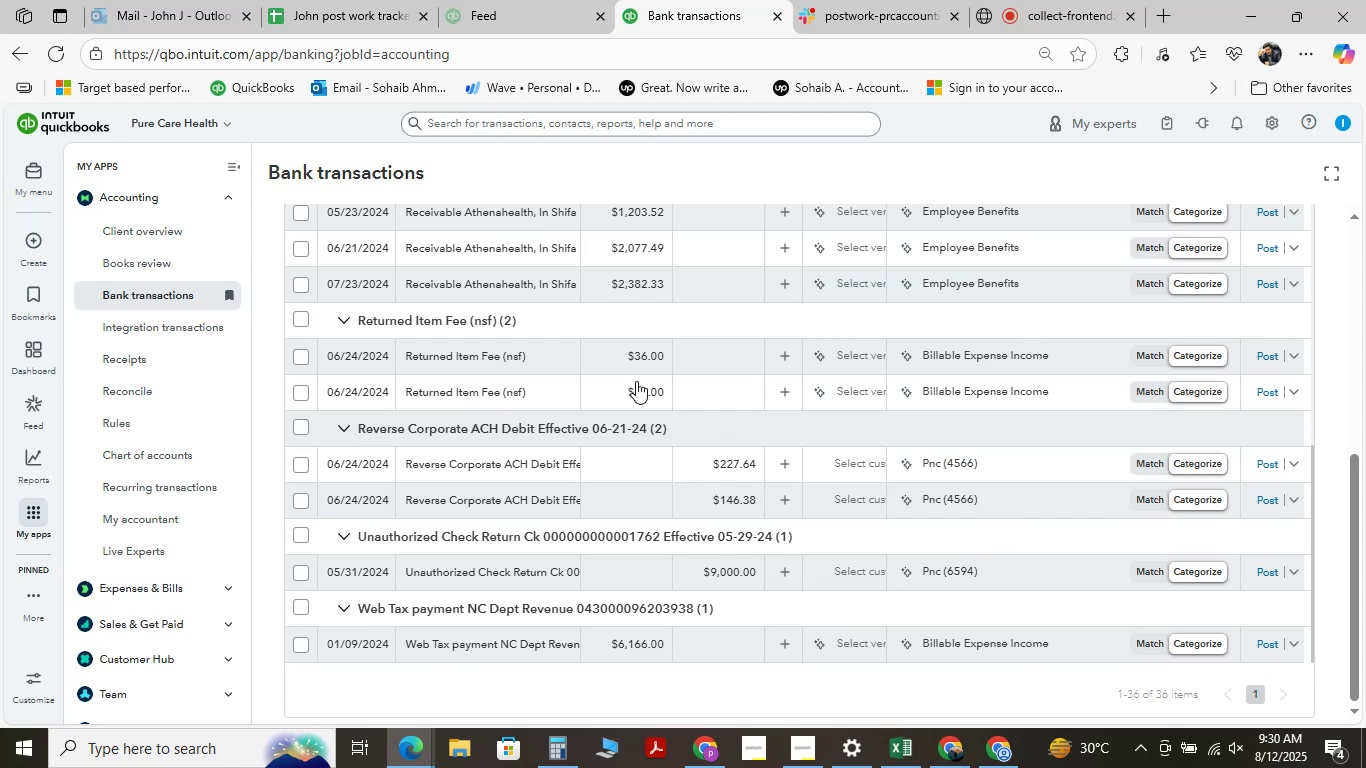 
scroll: coordinate [569, 349], scroll_direction: up, amount: 19.0
 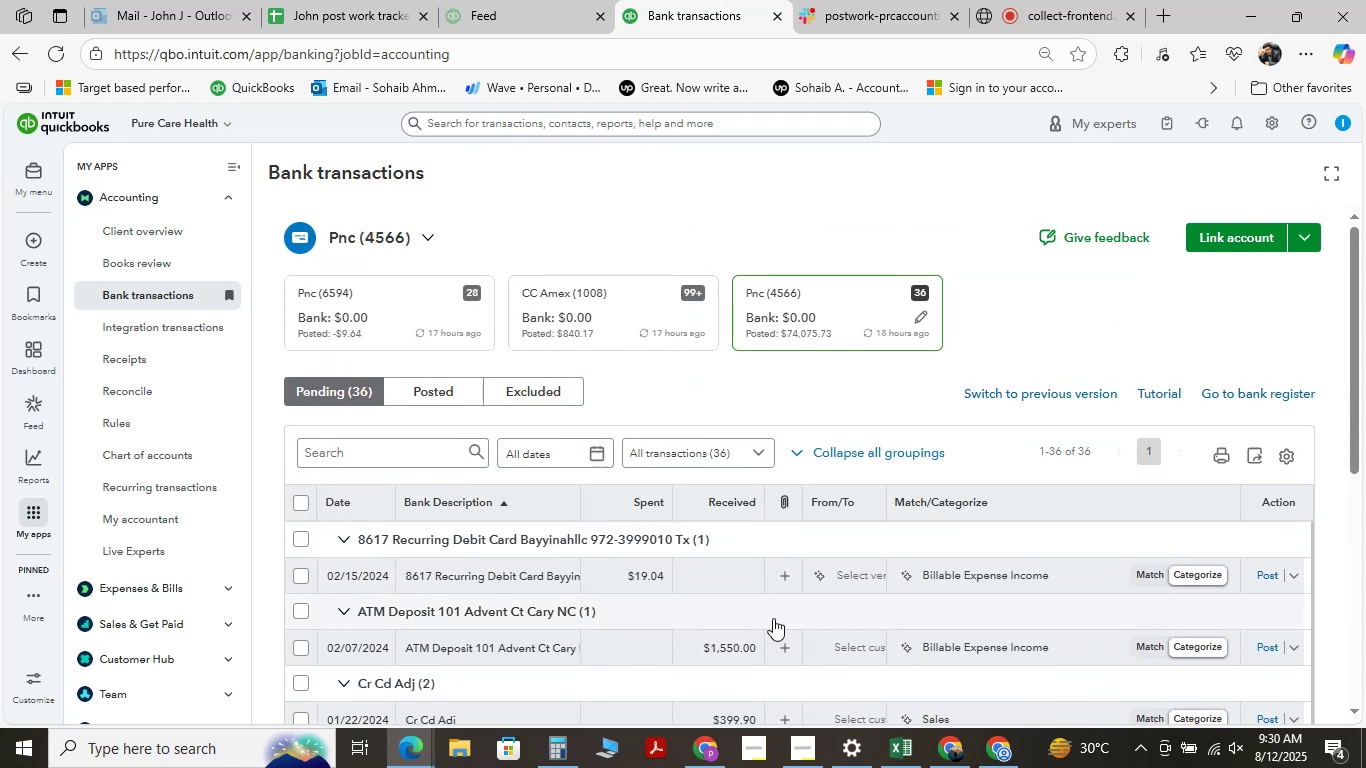 
scroll: coordinate [539, 469], scroll_direction: down, amount: 12.0
 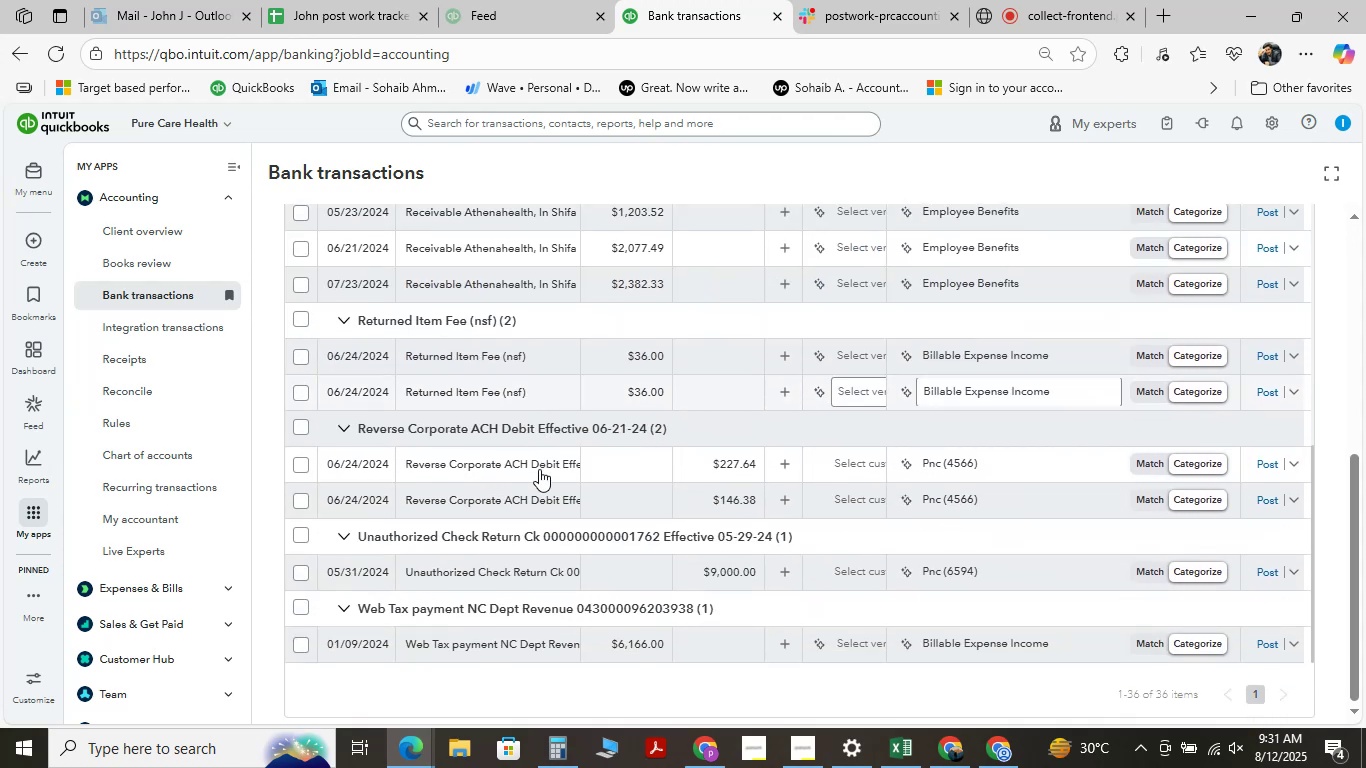 
scroll: coordinate [539, 469], scroll_direction: up, amount: 7.0
 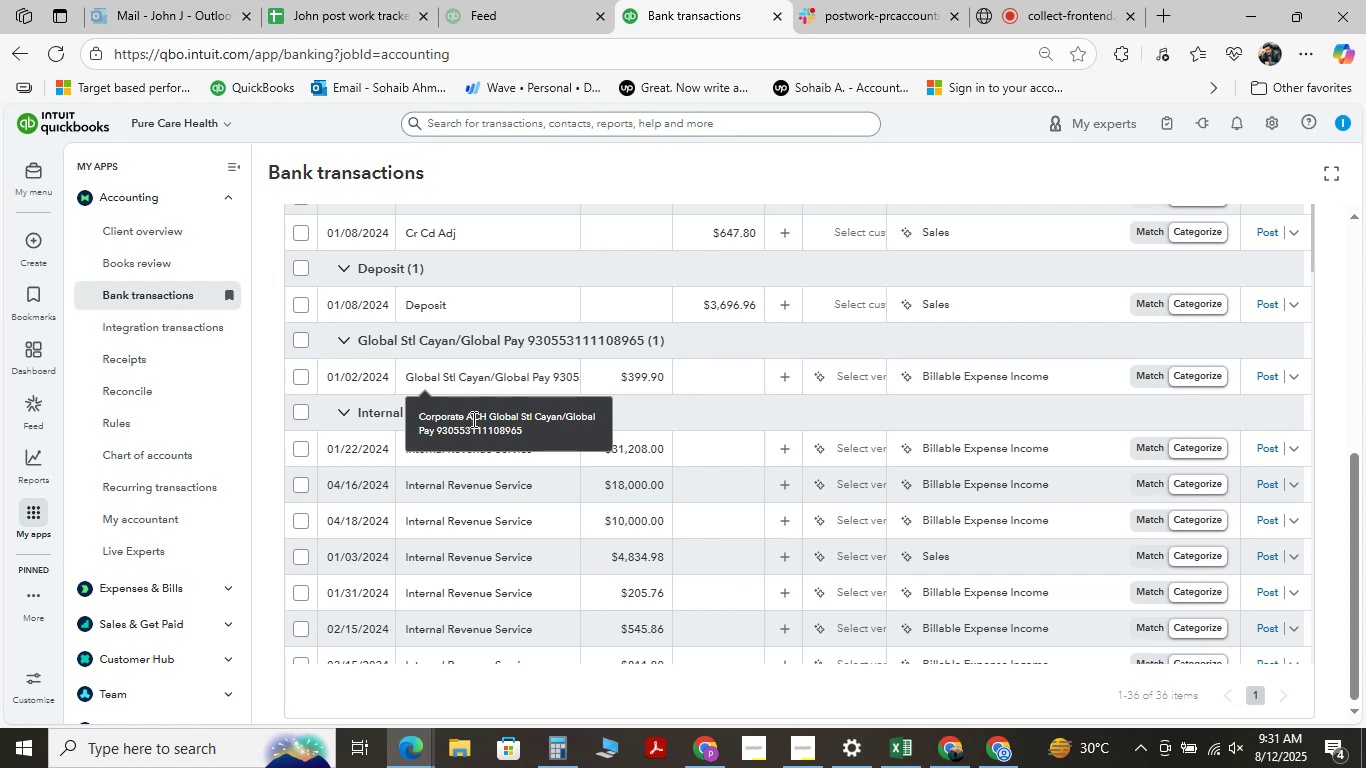 
wait(9.2)
 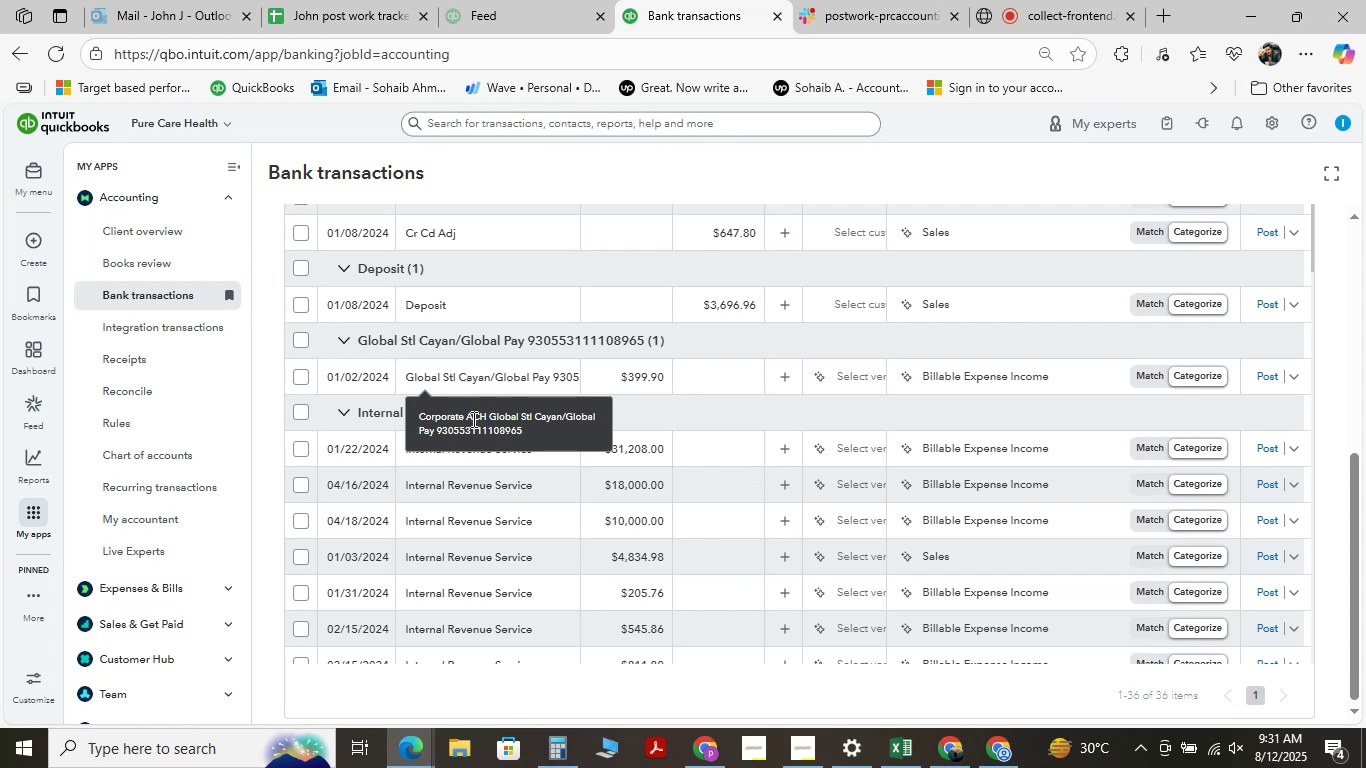 
left_click([855, 308])
 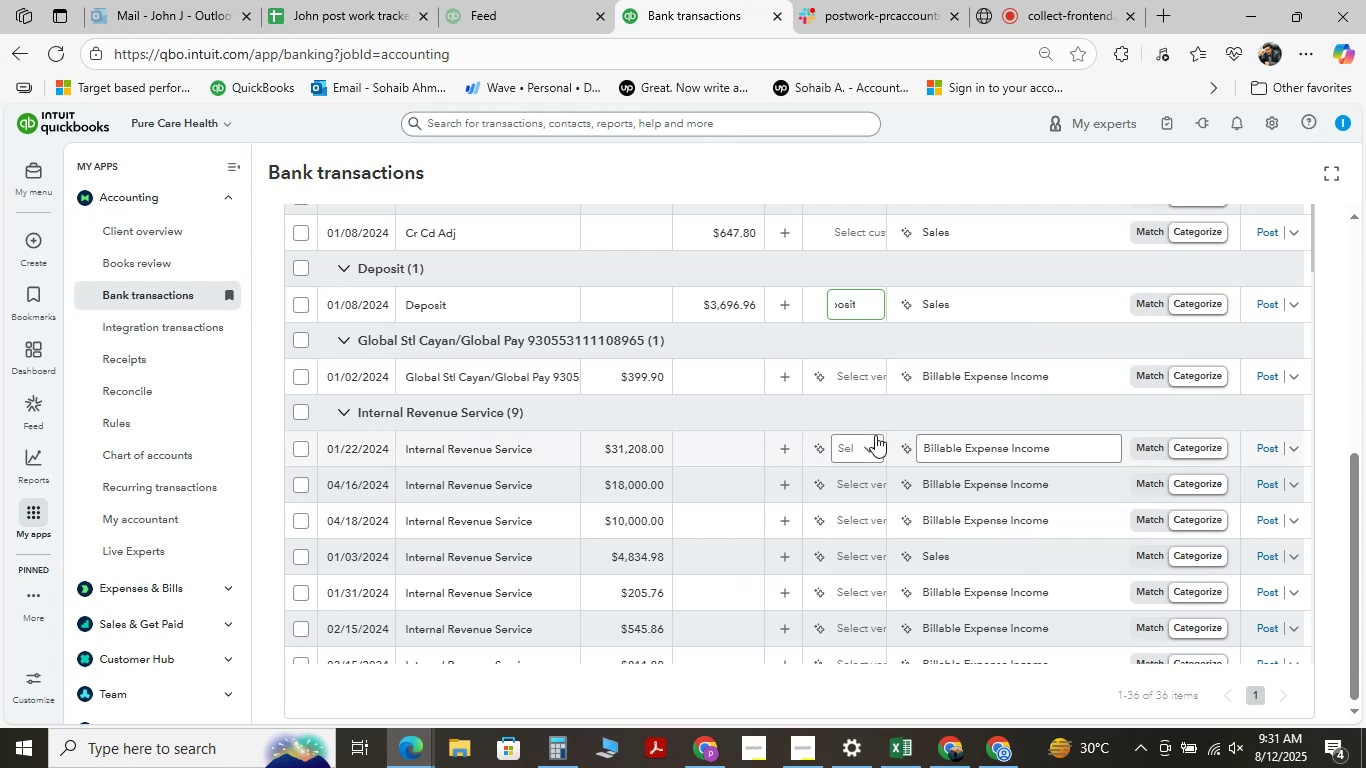 
wait(7.98)
 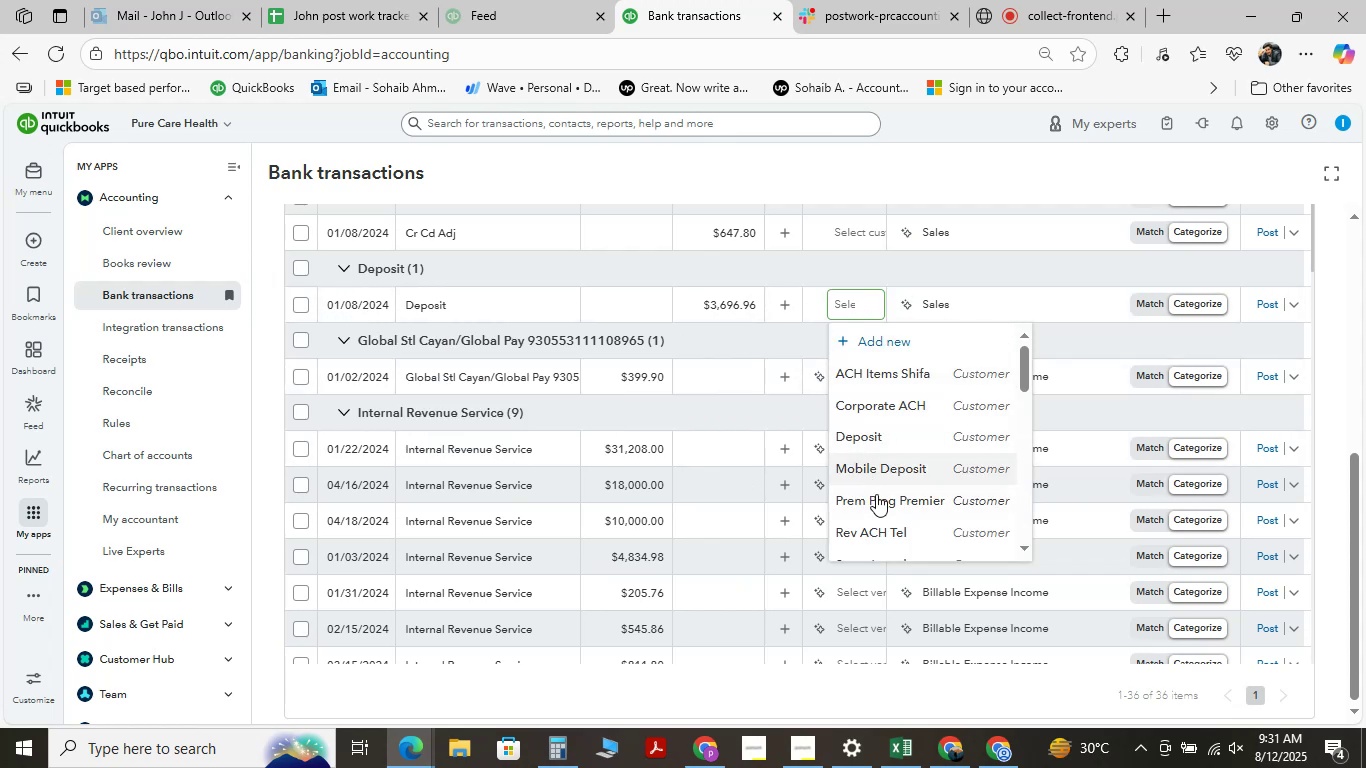 
left_click([1270, 306])
 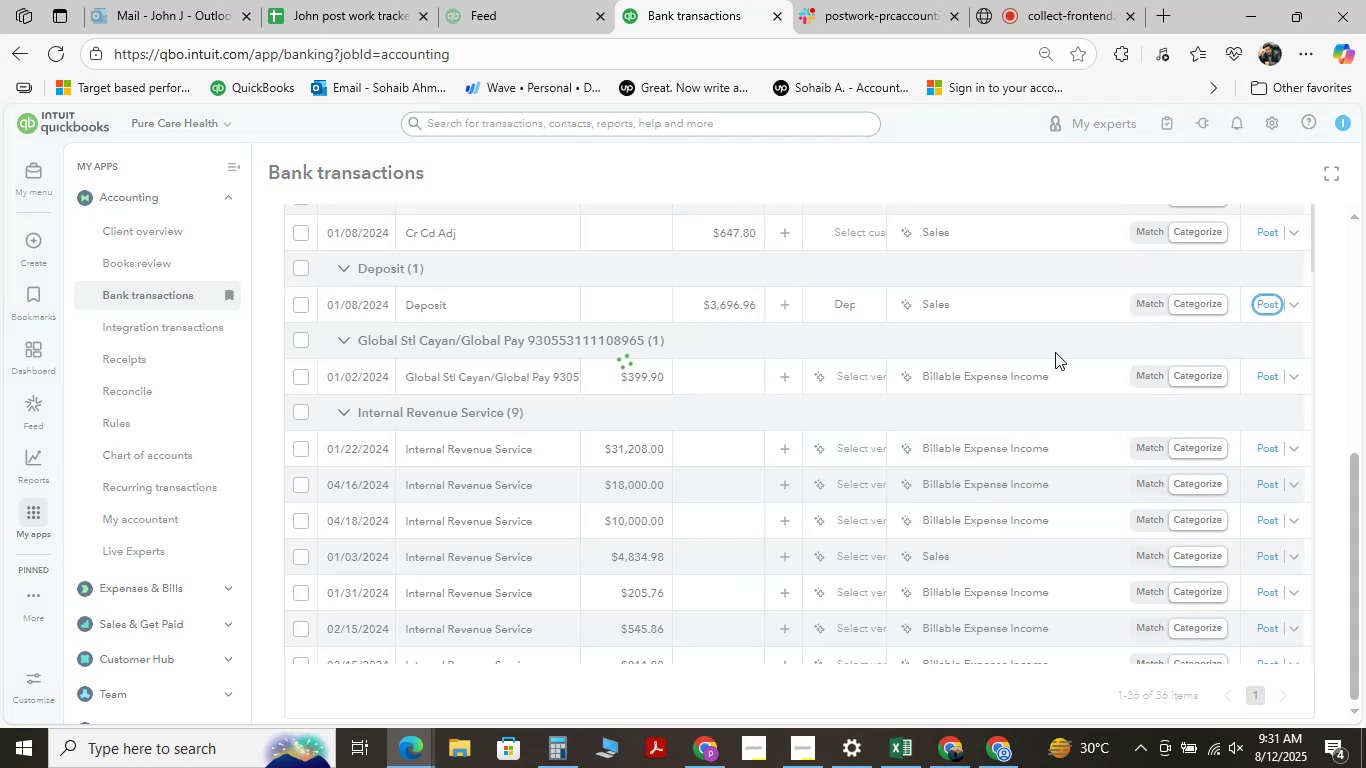 
wait(8.03)
 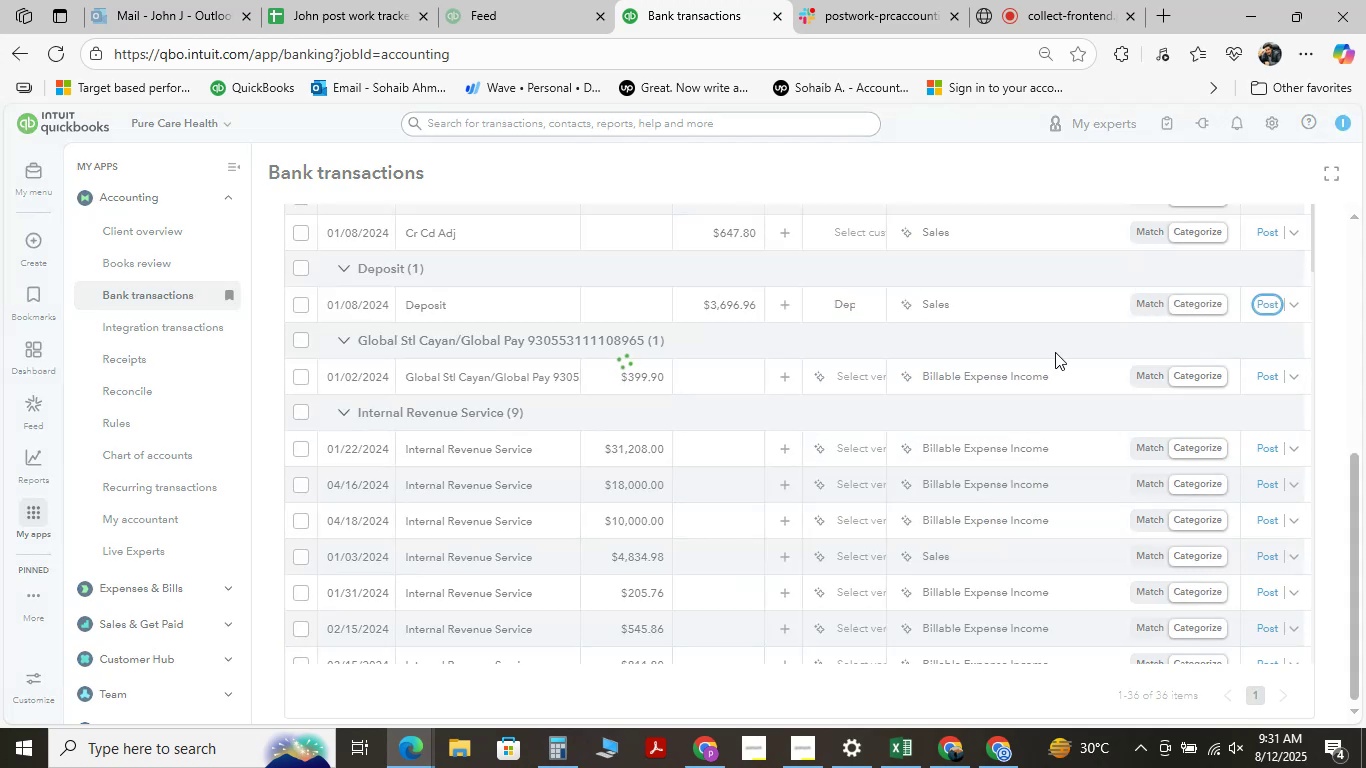 
left_click([477, 380])
 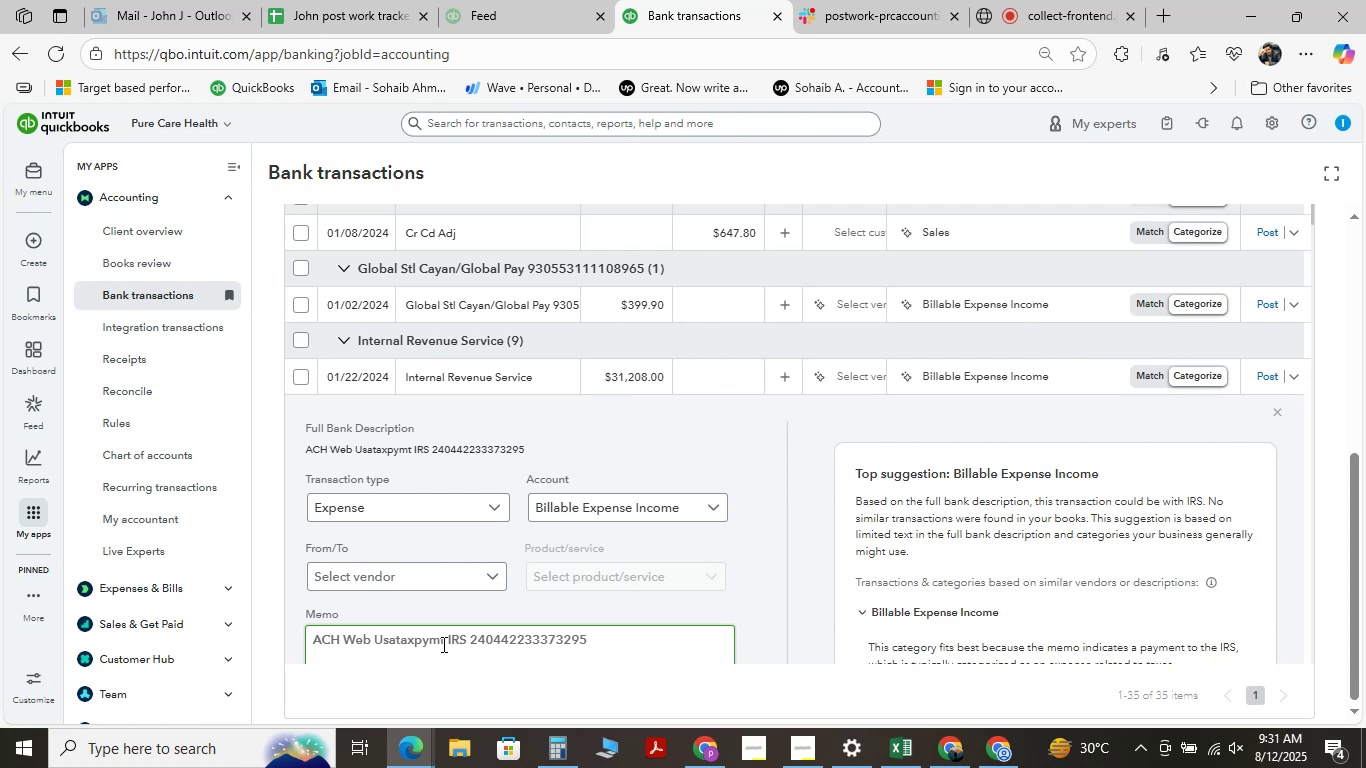 
wait(16.42)
 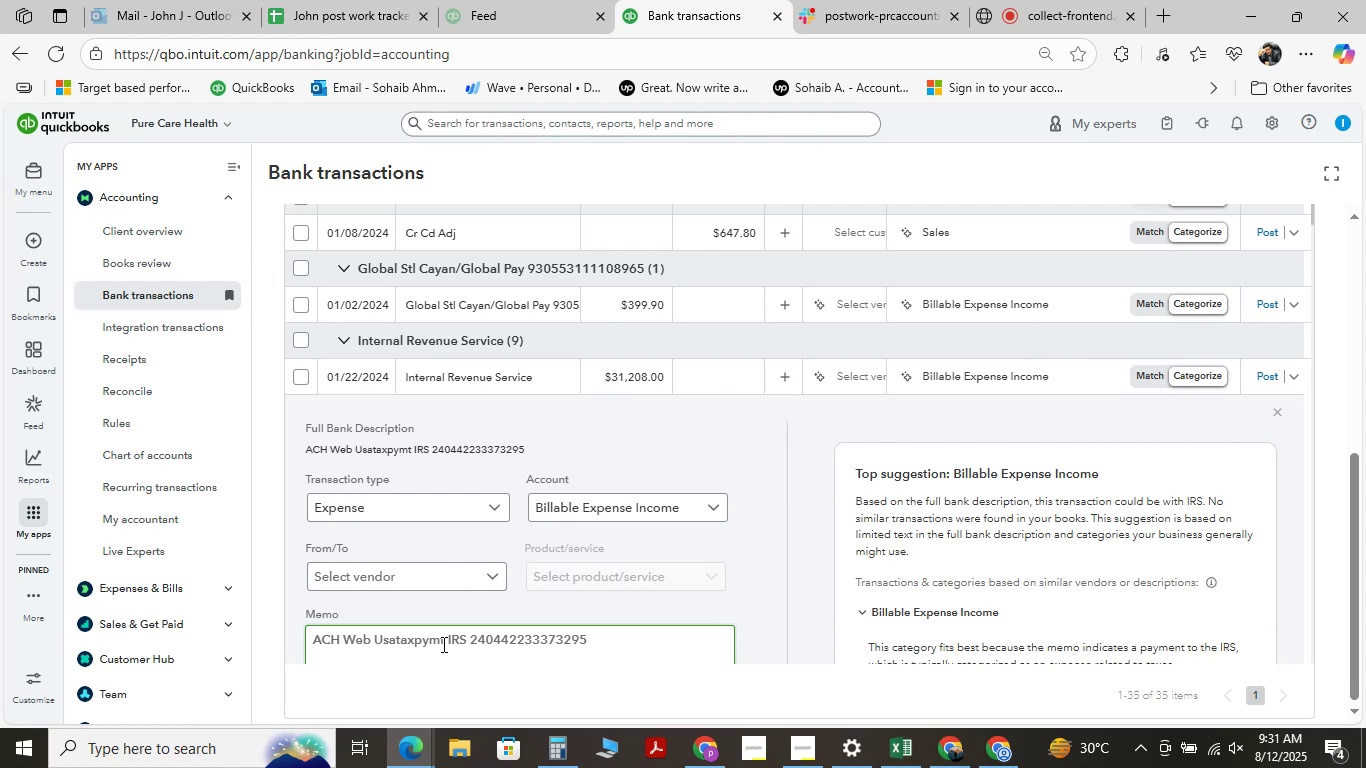 
left_click_drag(start_coordinate=[445, 643], to_coordinate=[277, 631])
 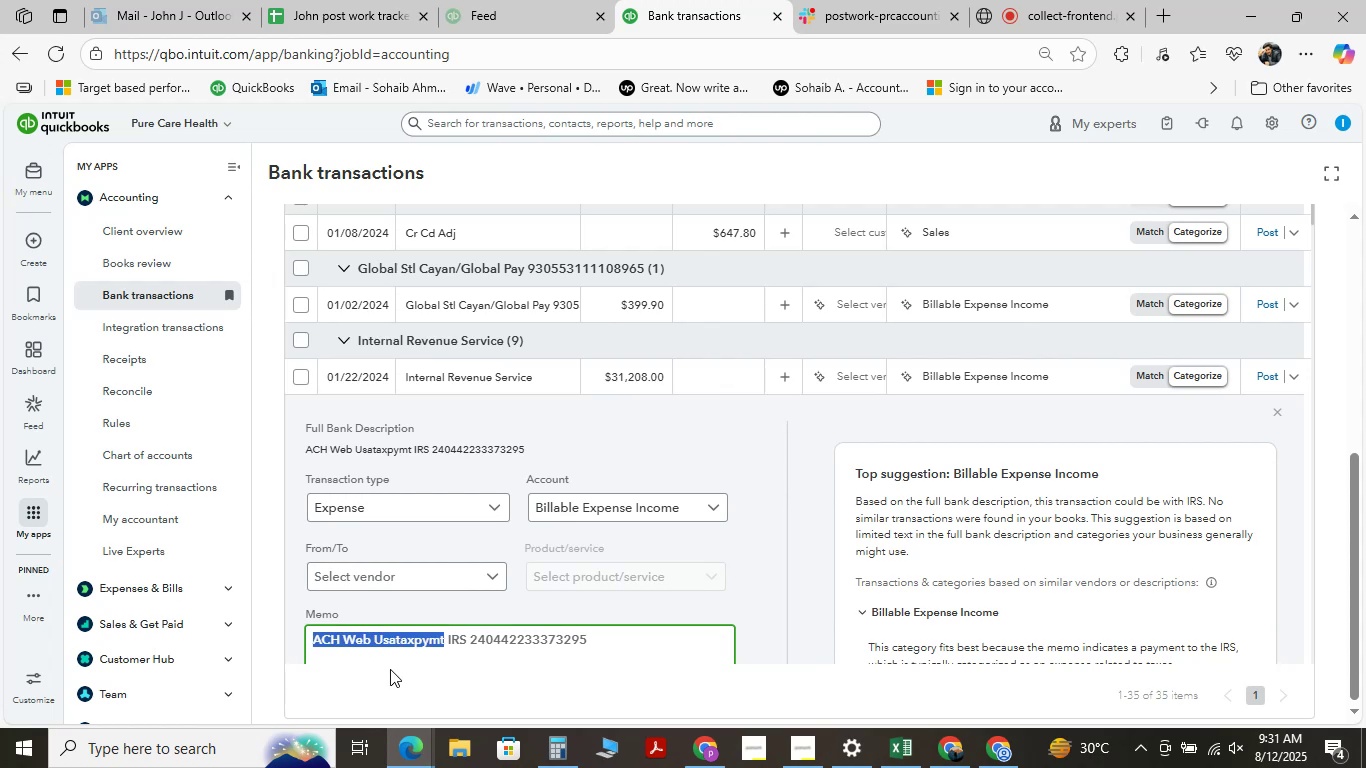 
hold_key(key=ControlLeft, duration=1.48)
 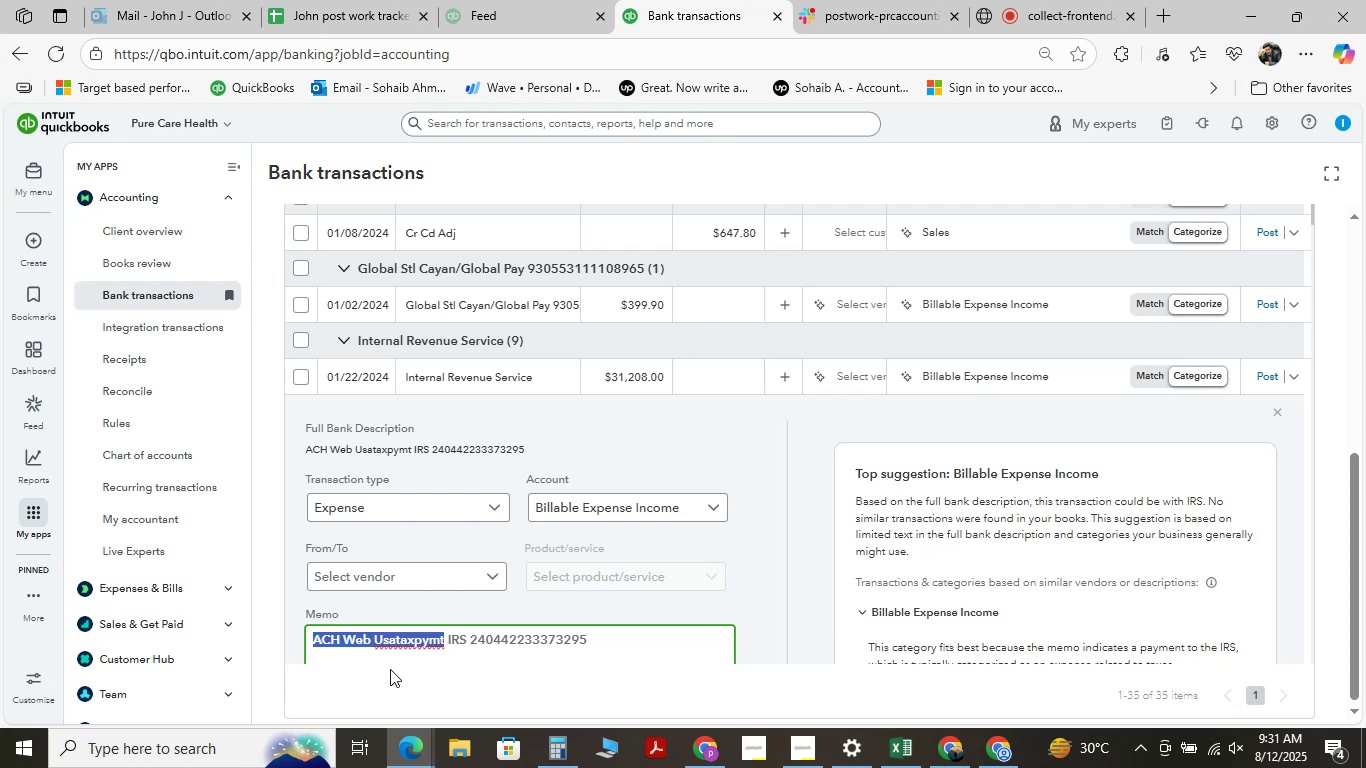 
hold_key(key=C, duration=0.38)
 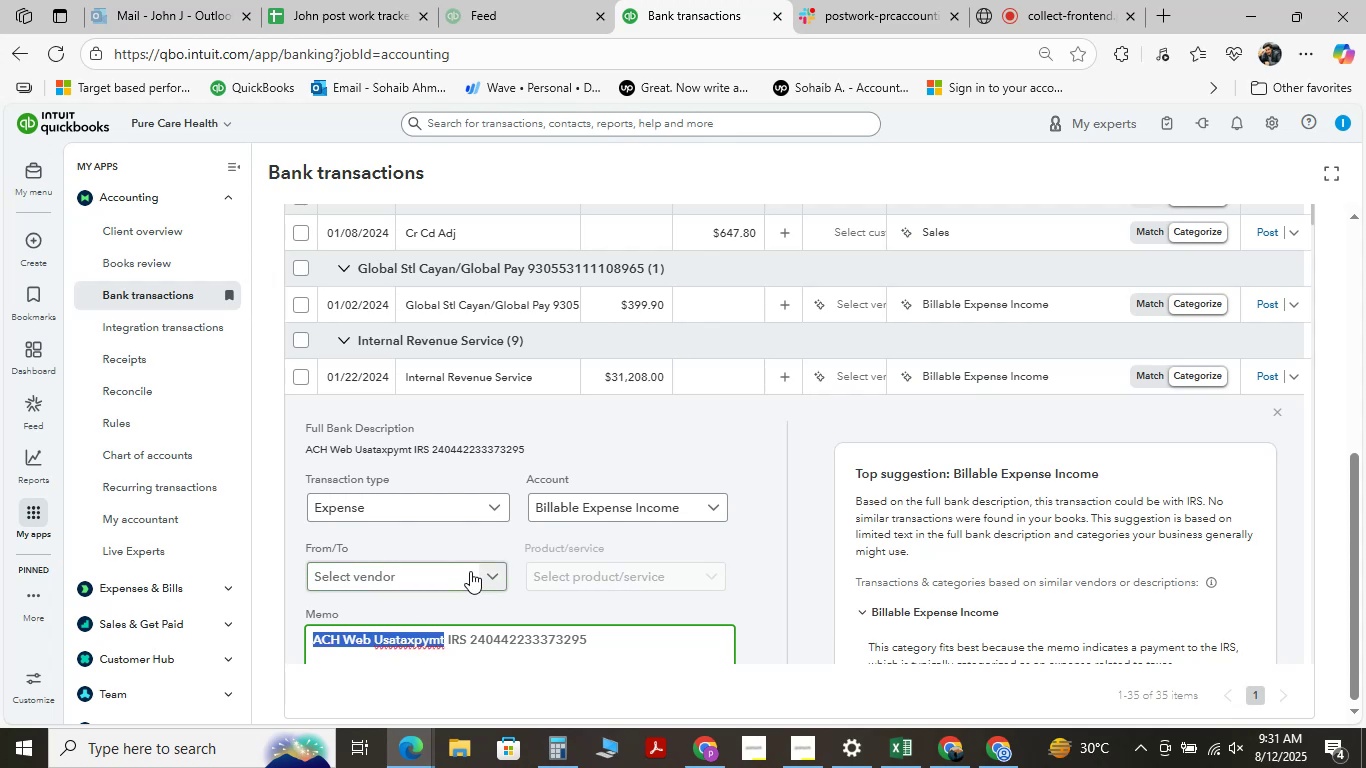 
left_click([470, 571])
 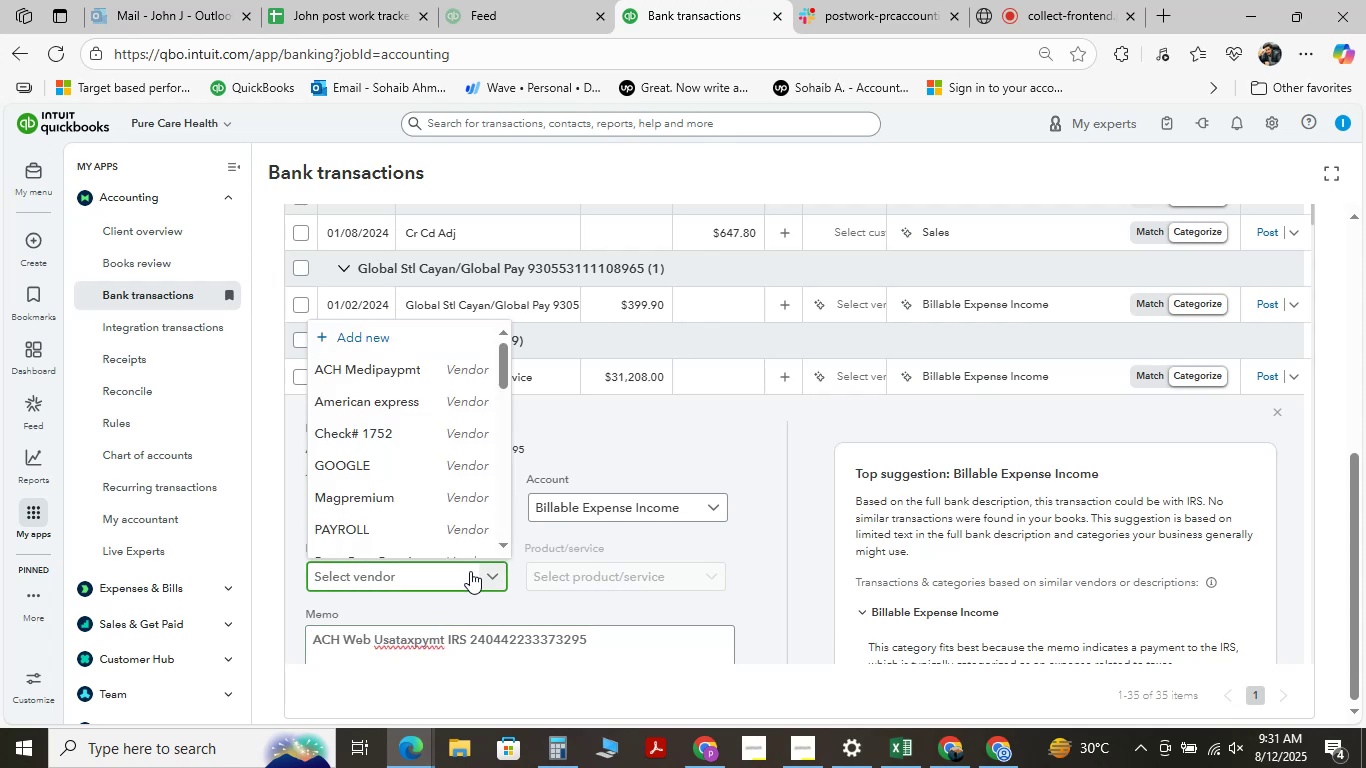 
key(Control+V)
 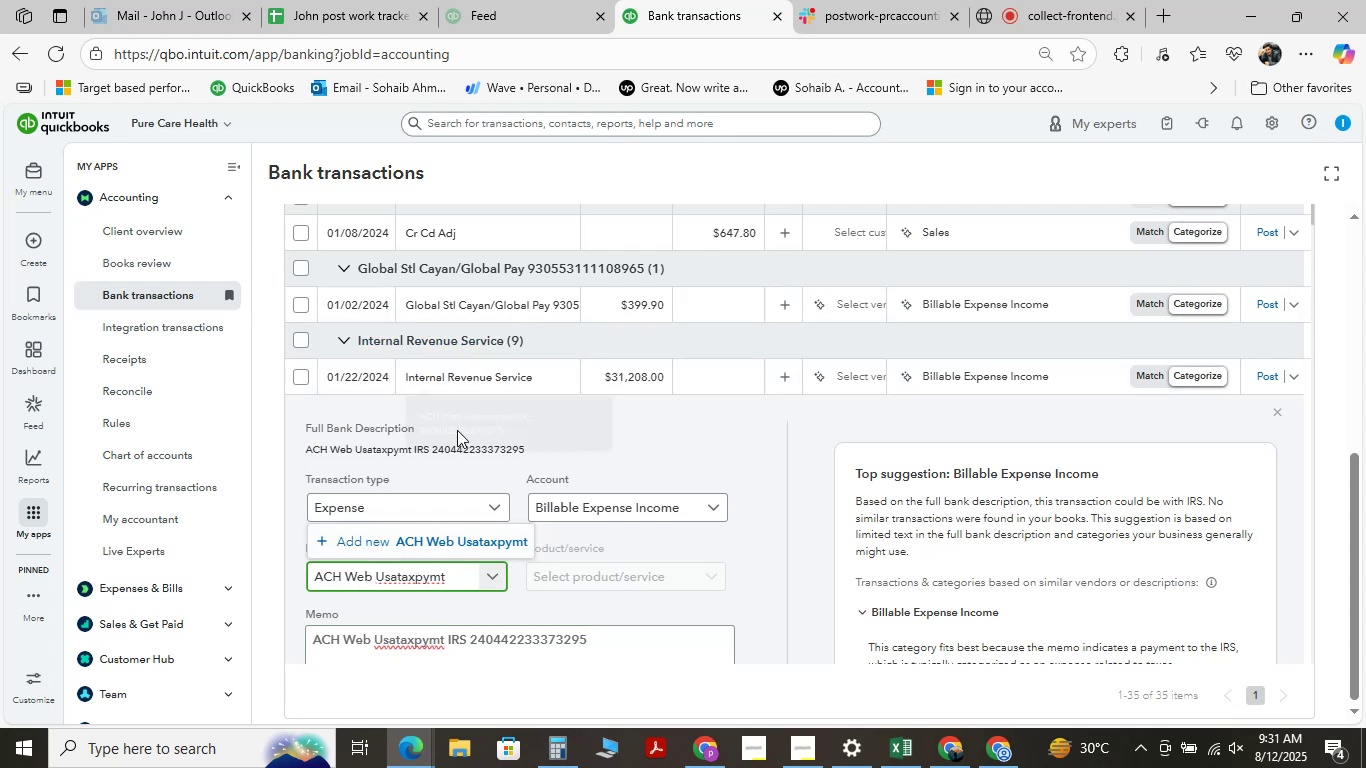 
left_click([468, 542])
 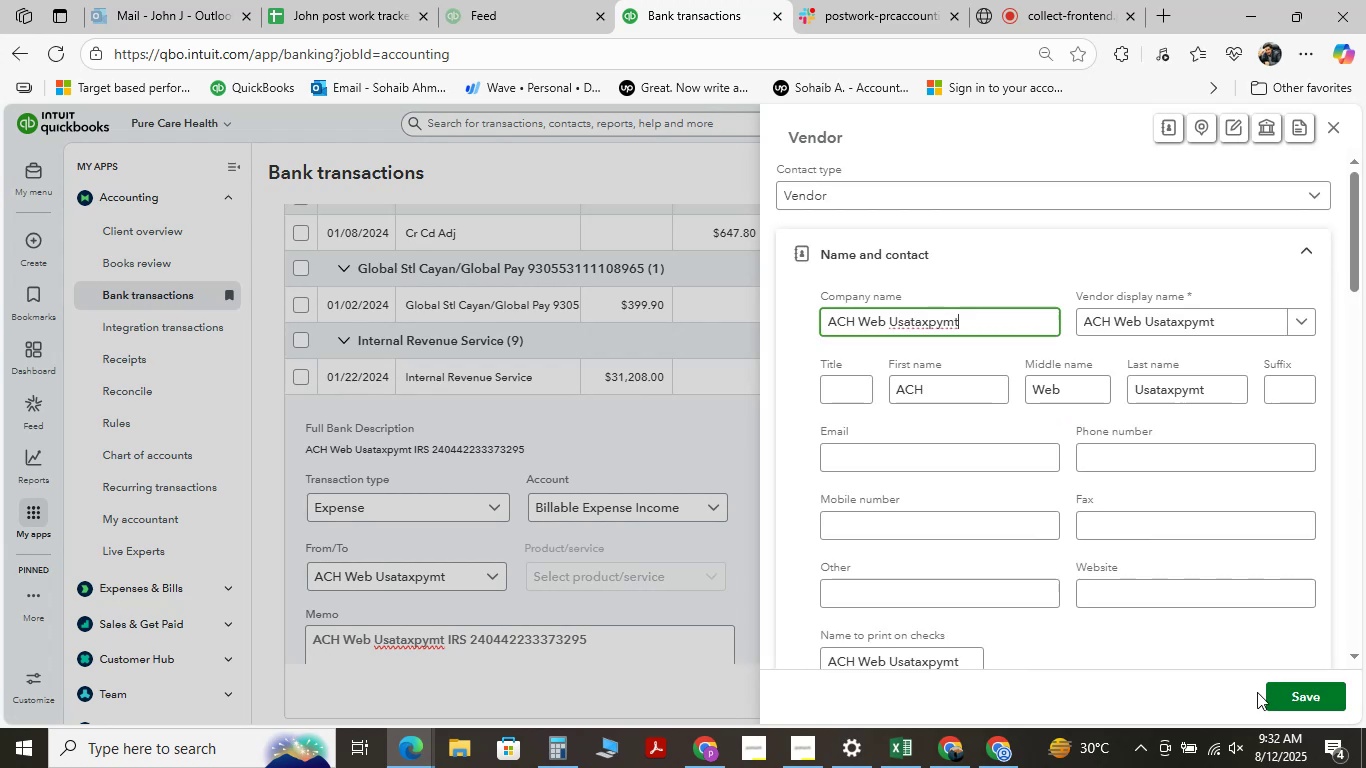 
left_click([1298, 696])
 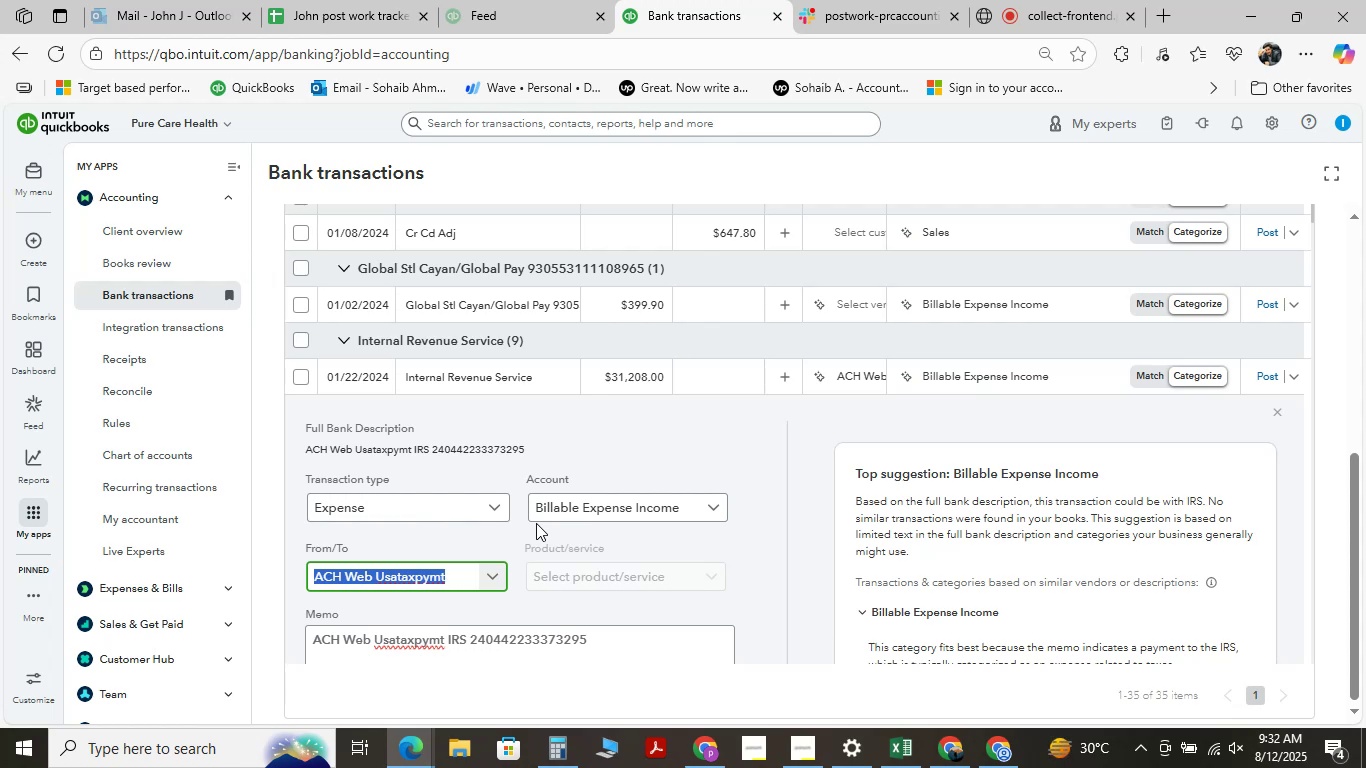 
wait(37.99)
 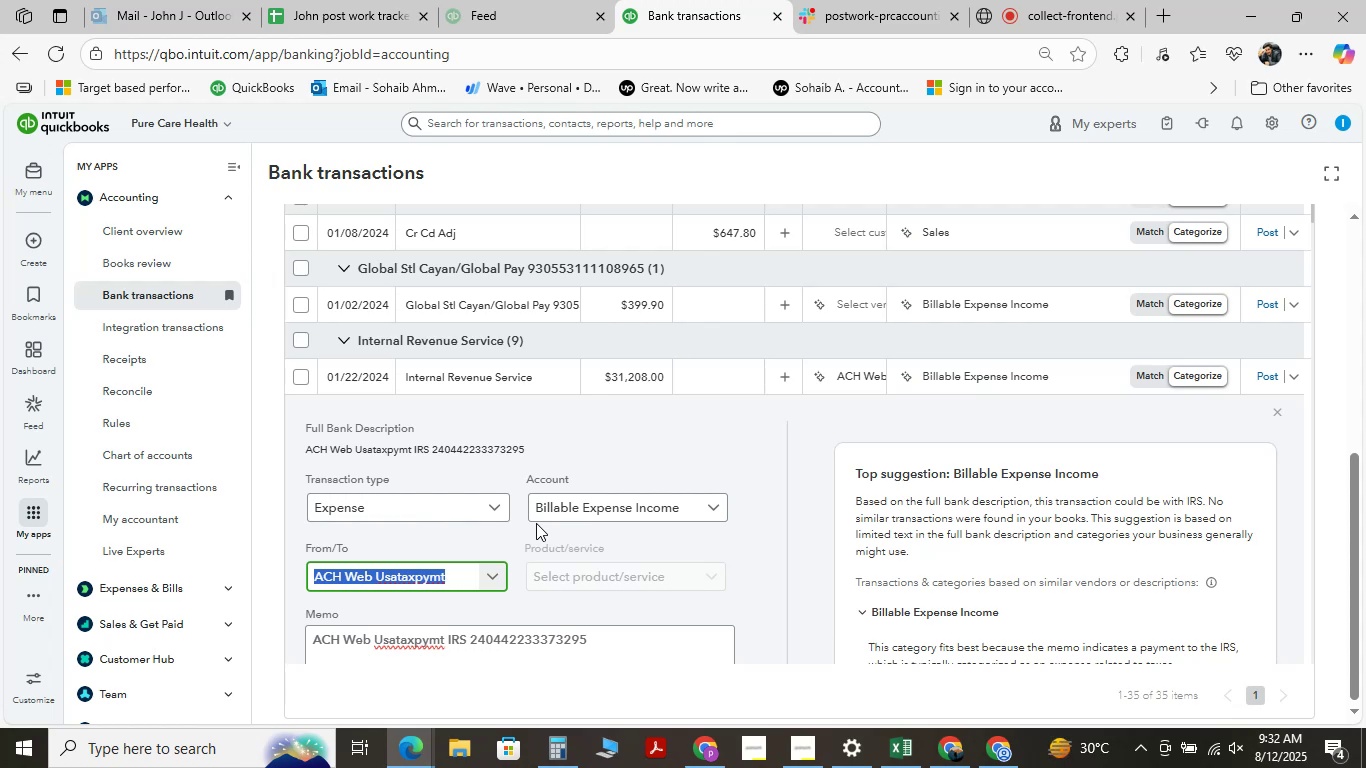 
scroll: coordinate [527, 336], scroll_direction: down, amount: 2.0
 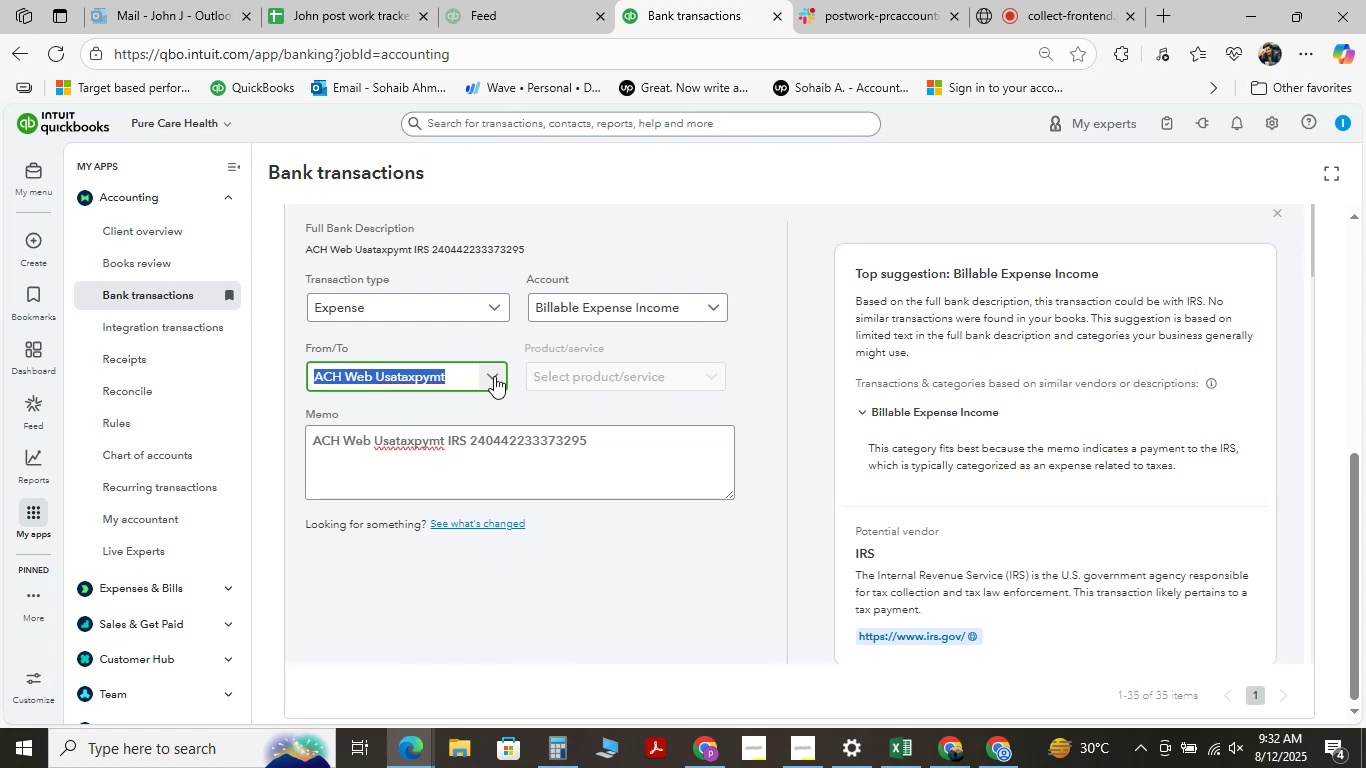 
wait(18.14)
 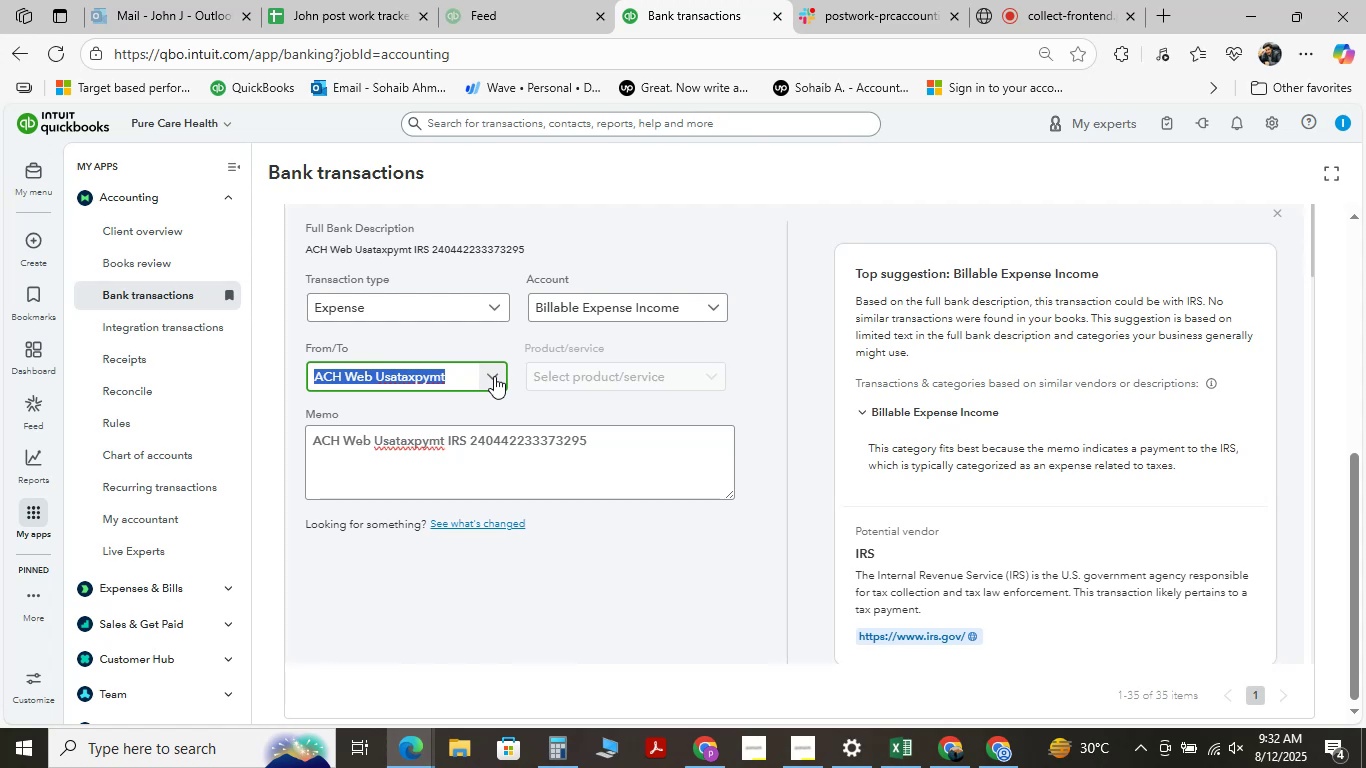 
scroll: coordinate [597, 410], scroll_direction: down, amount: 3.0
 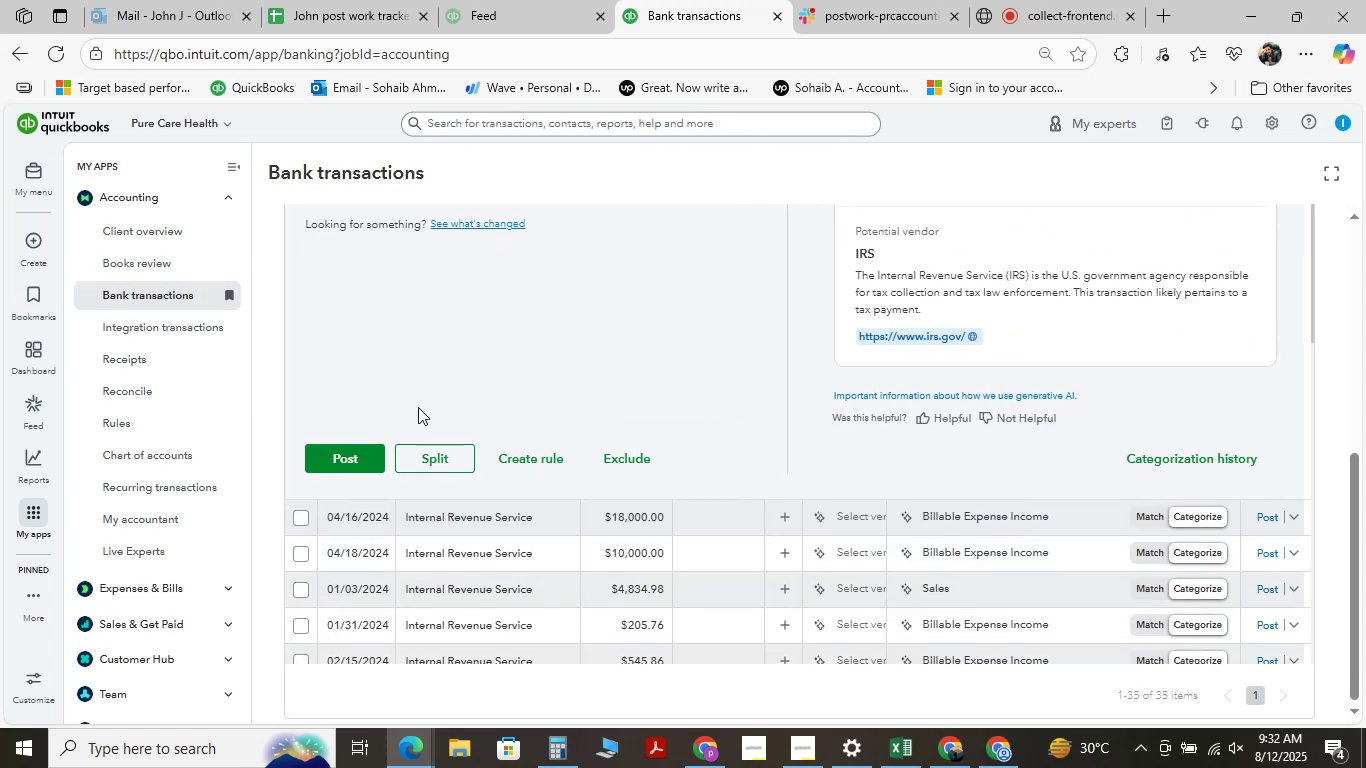 
scroll: coordinate [491, 381], scroll_direction: up, amount: 4.0
 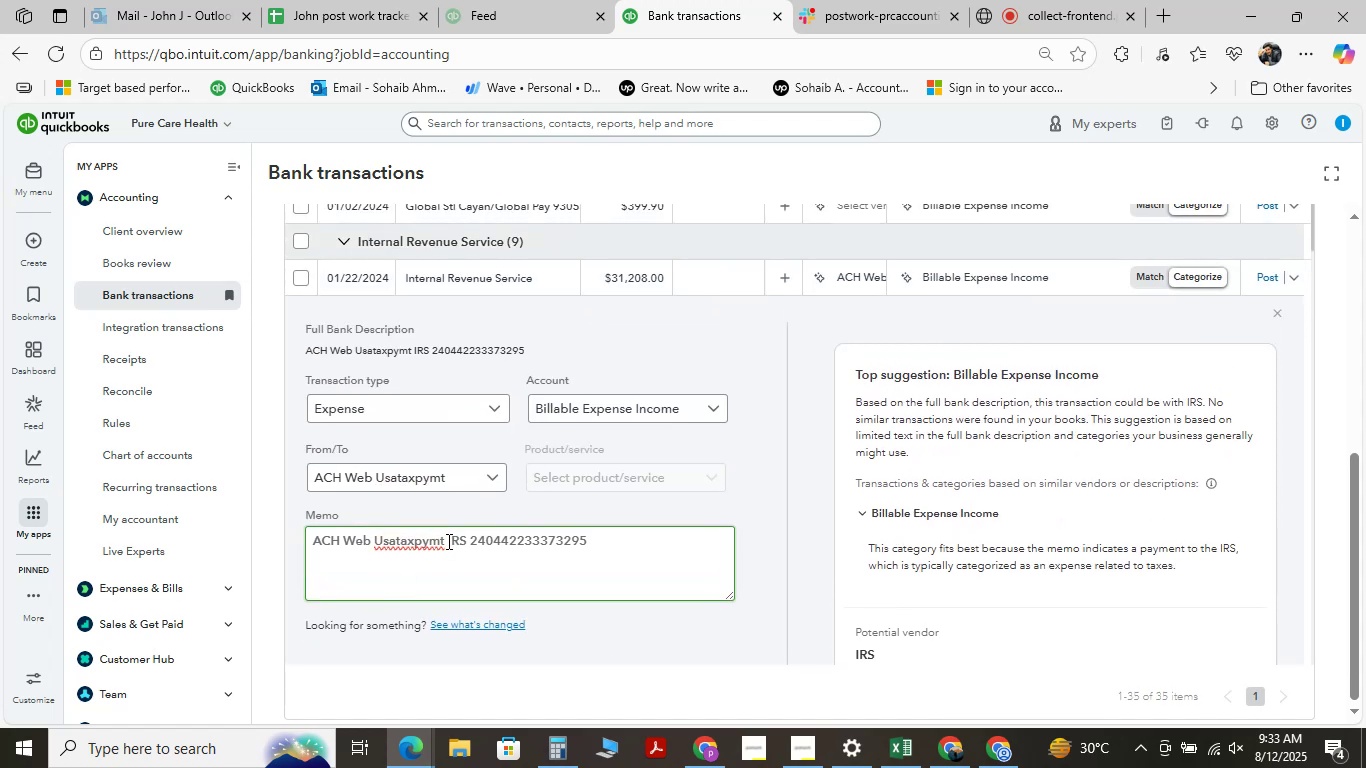 
left_click_drag(start_coordinate=[467, 541], to_coordinate=[381, 553])
 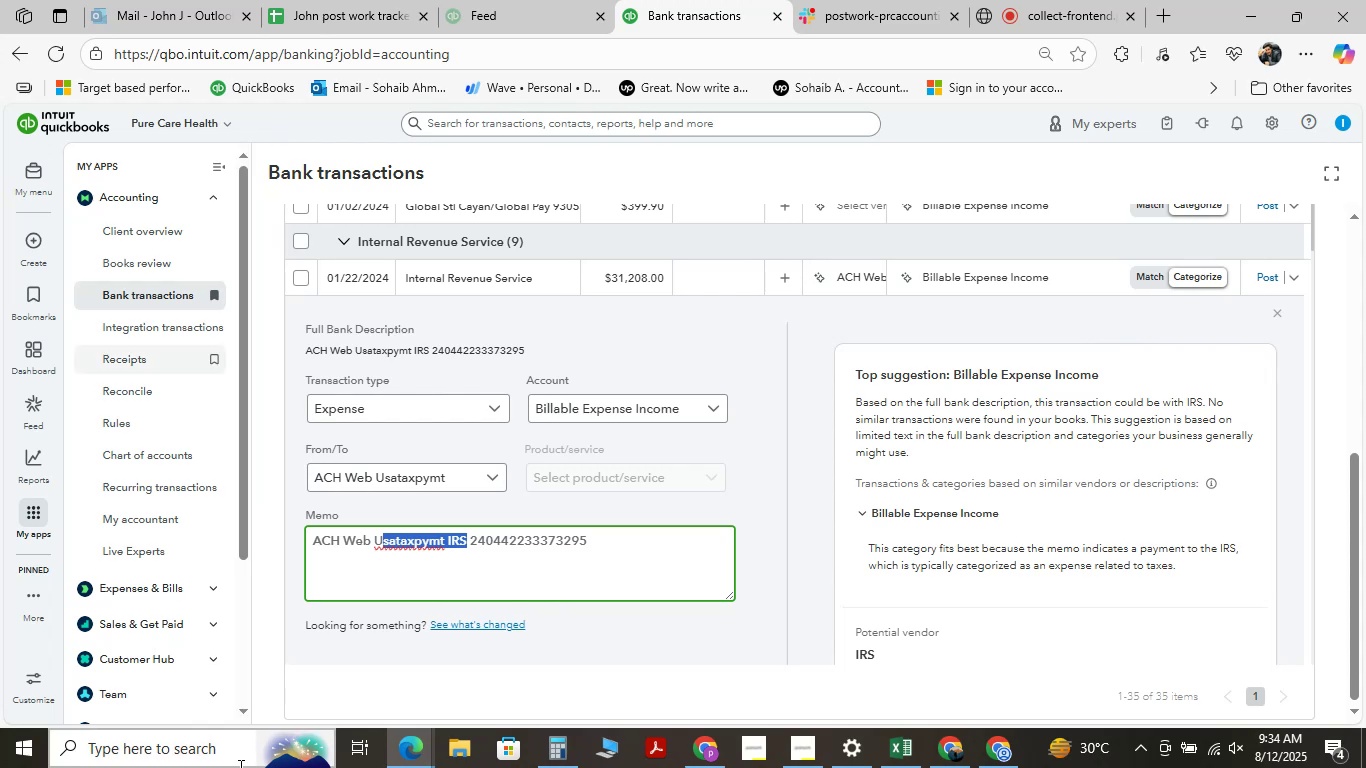 
wait(68.76)
 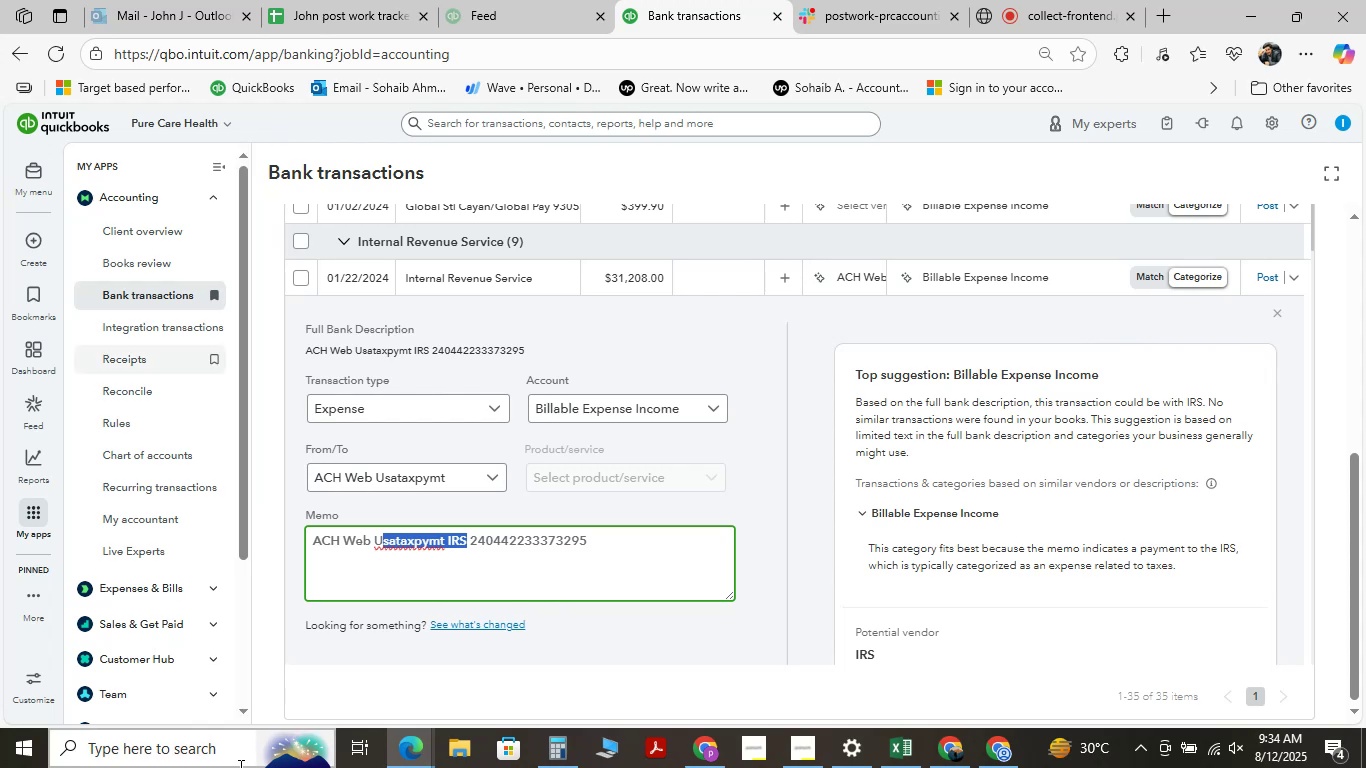 
left_click([887, 759])
 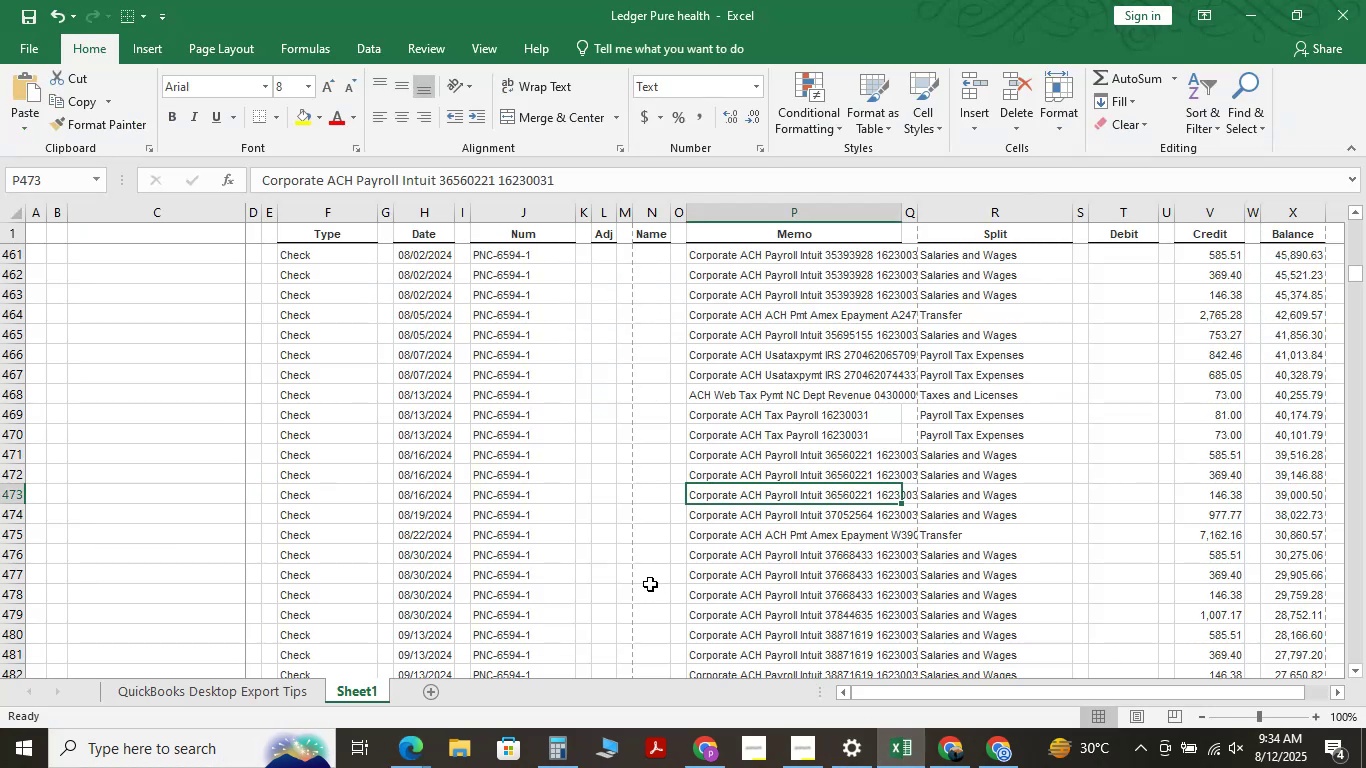 
key(Control+F)
 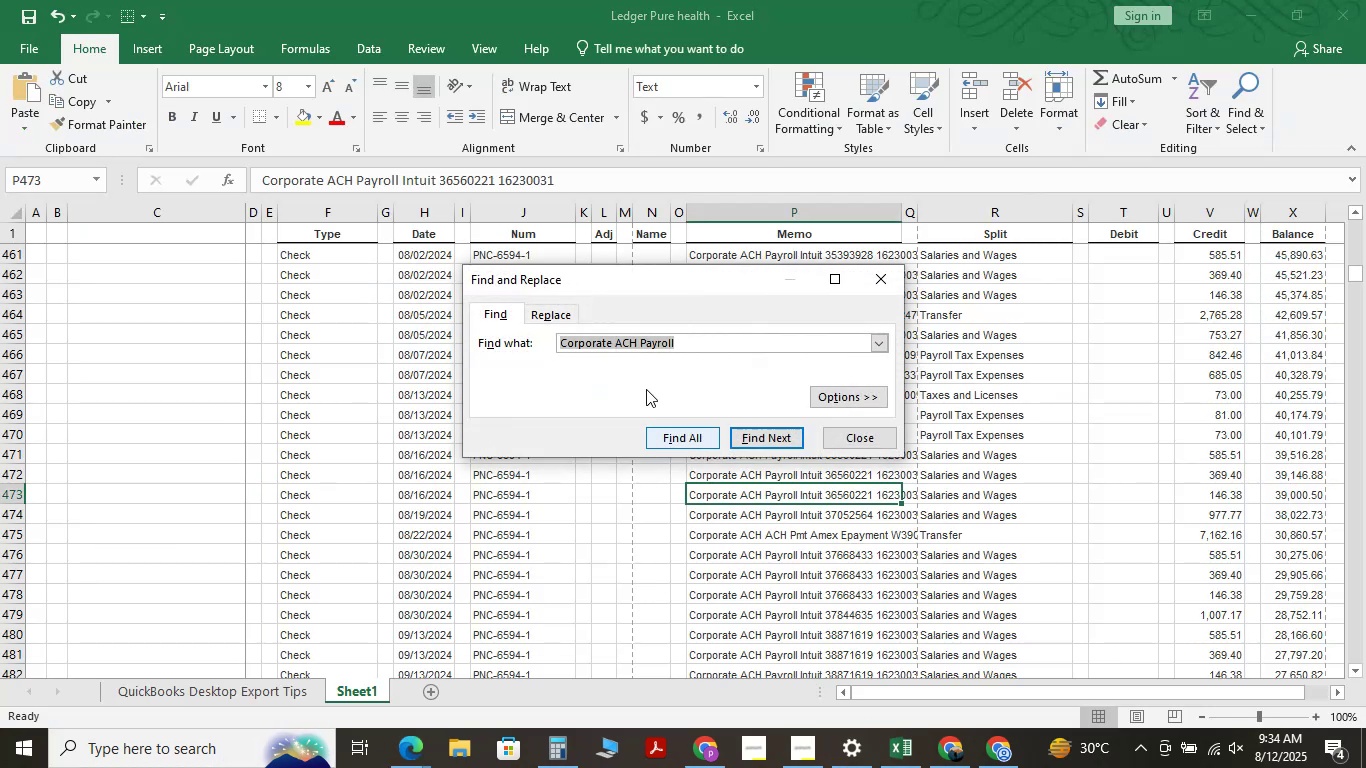 
key(Space)
 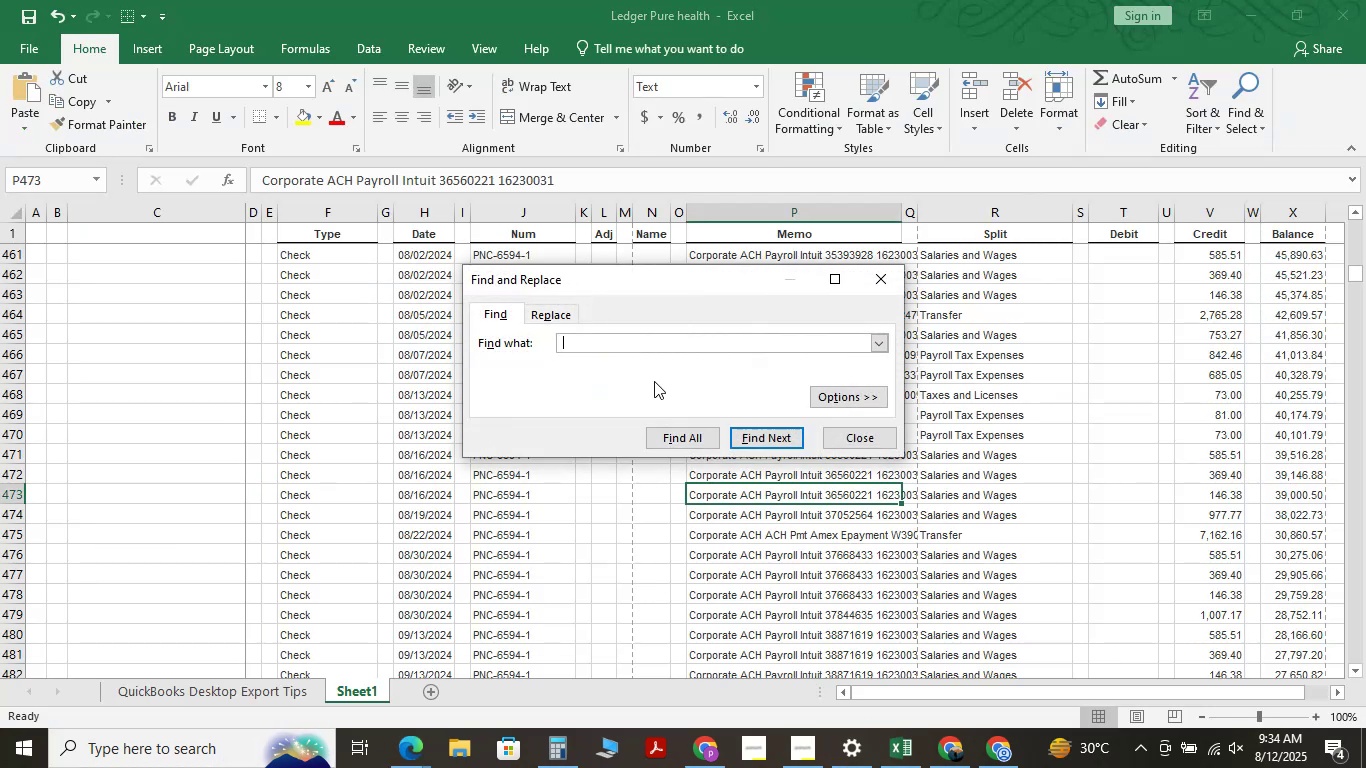 
key(Backspace)
 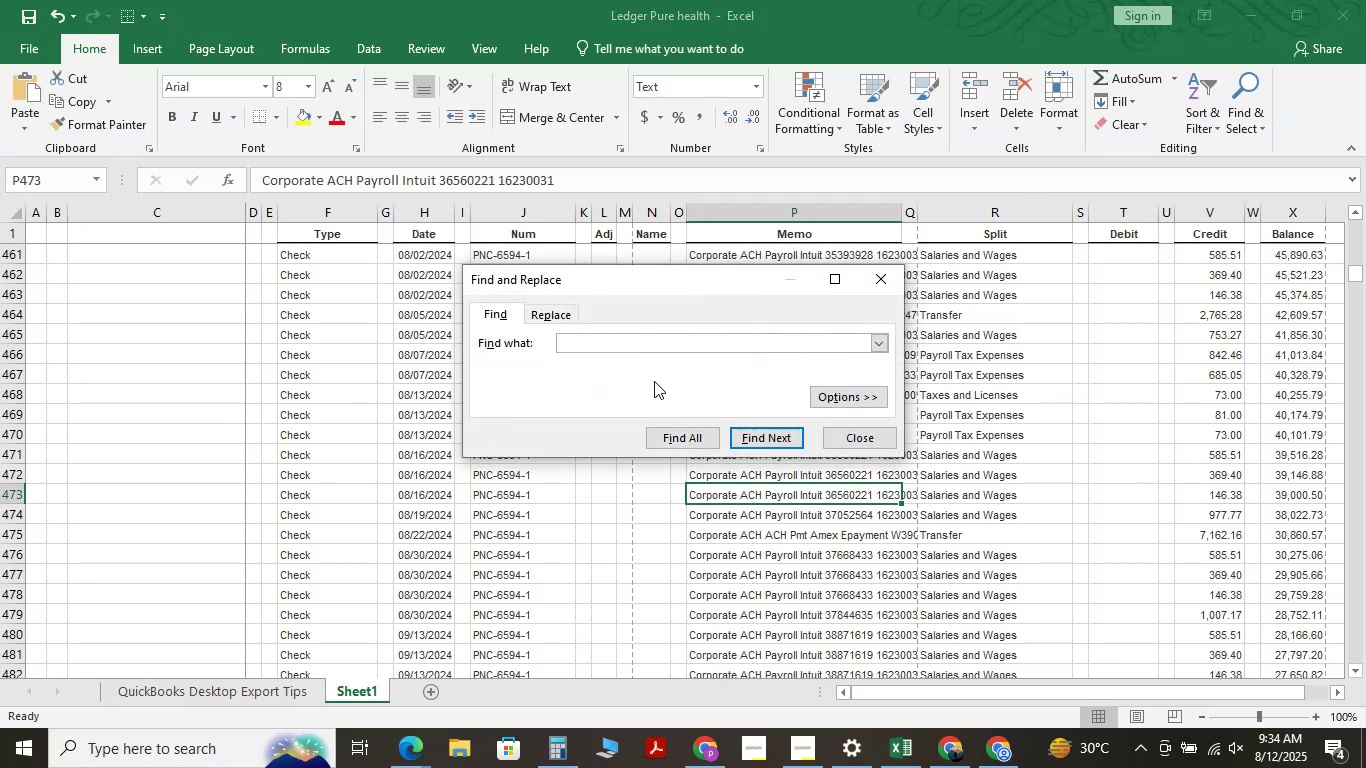 
key(Control+ControlLeft)
 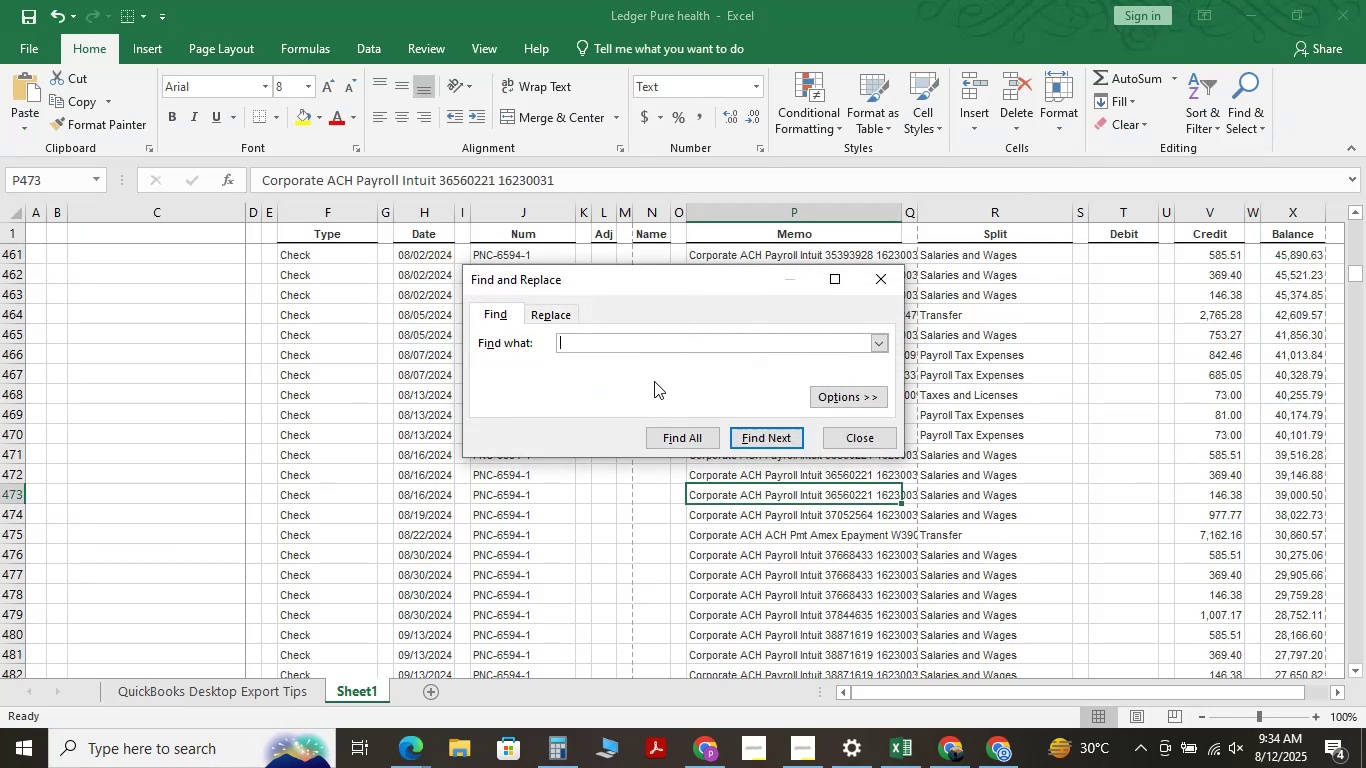 
key(Control+P)
 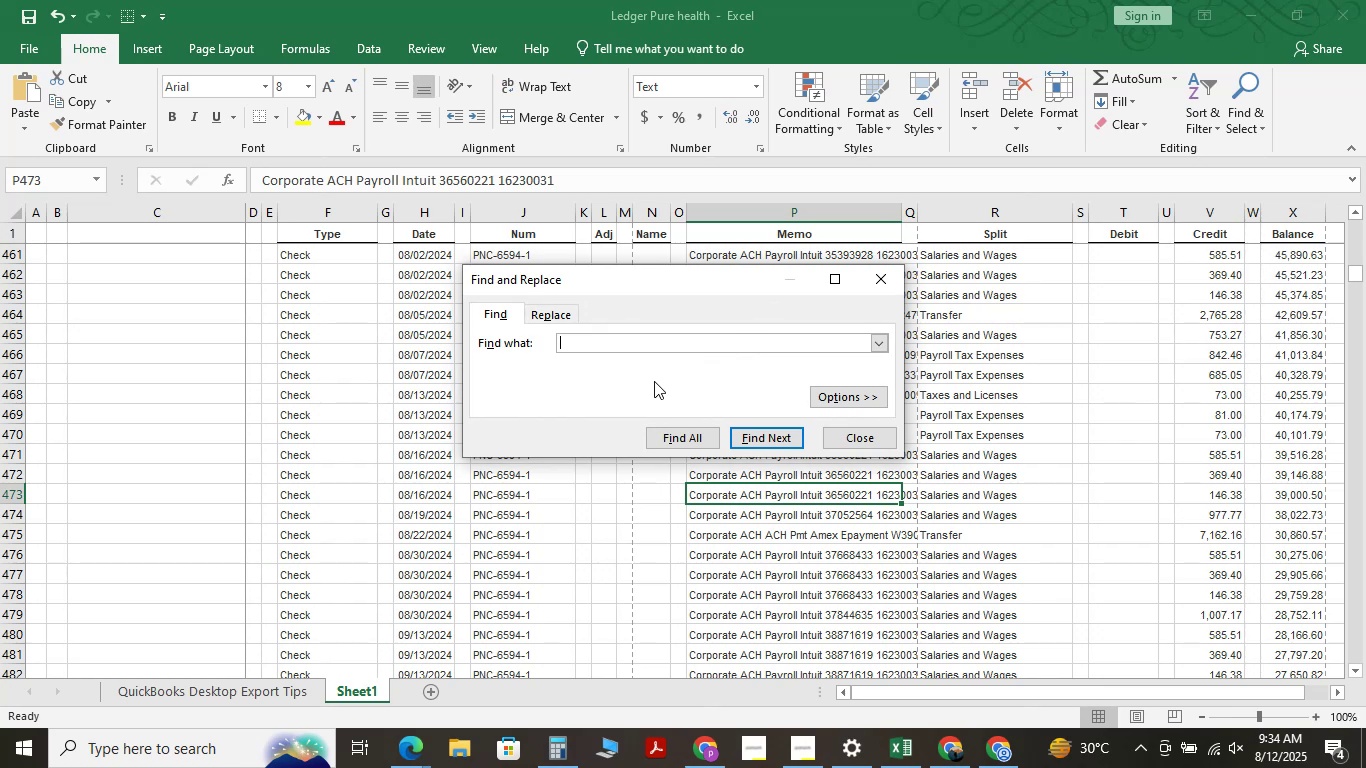 
key(Control+V)
 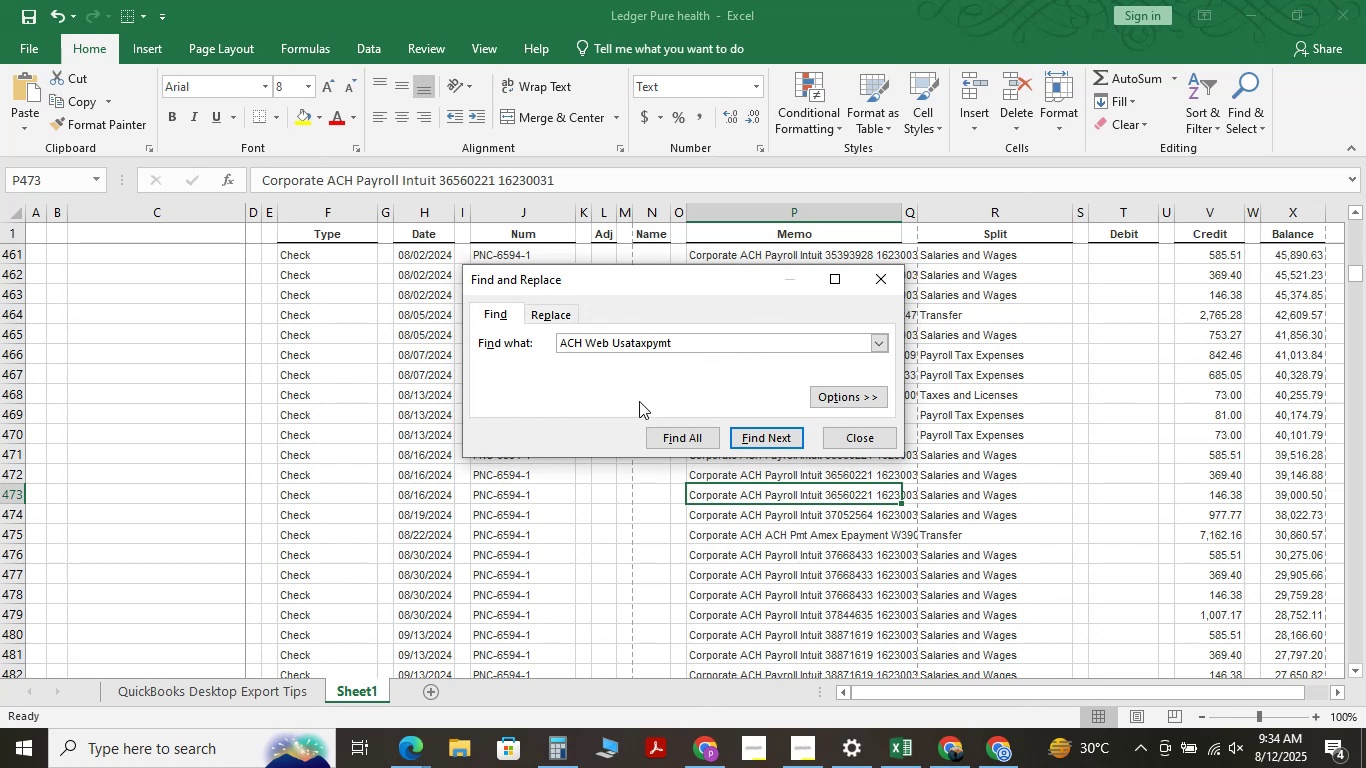 
key(NumpadEnter)
 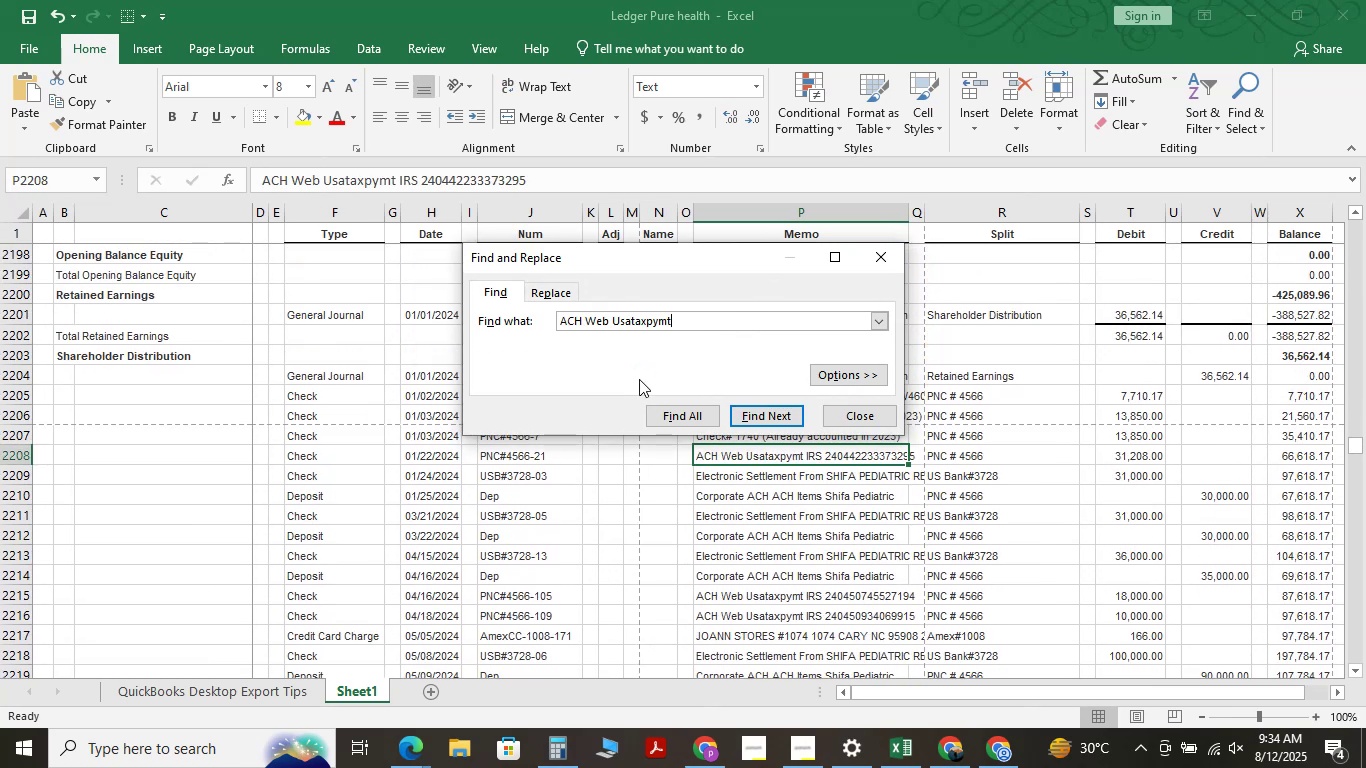 
key(NumpadDecimal)
 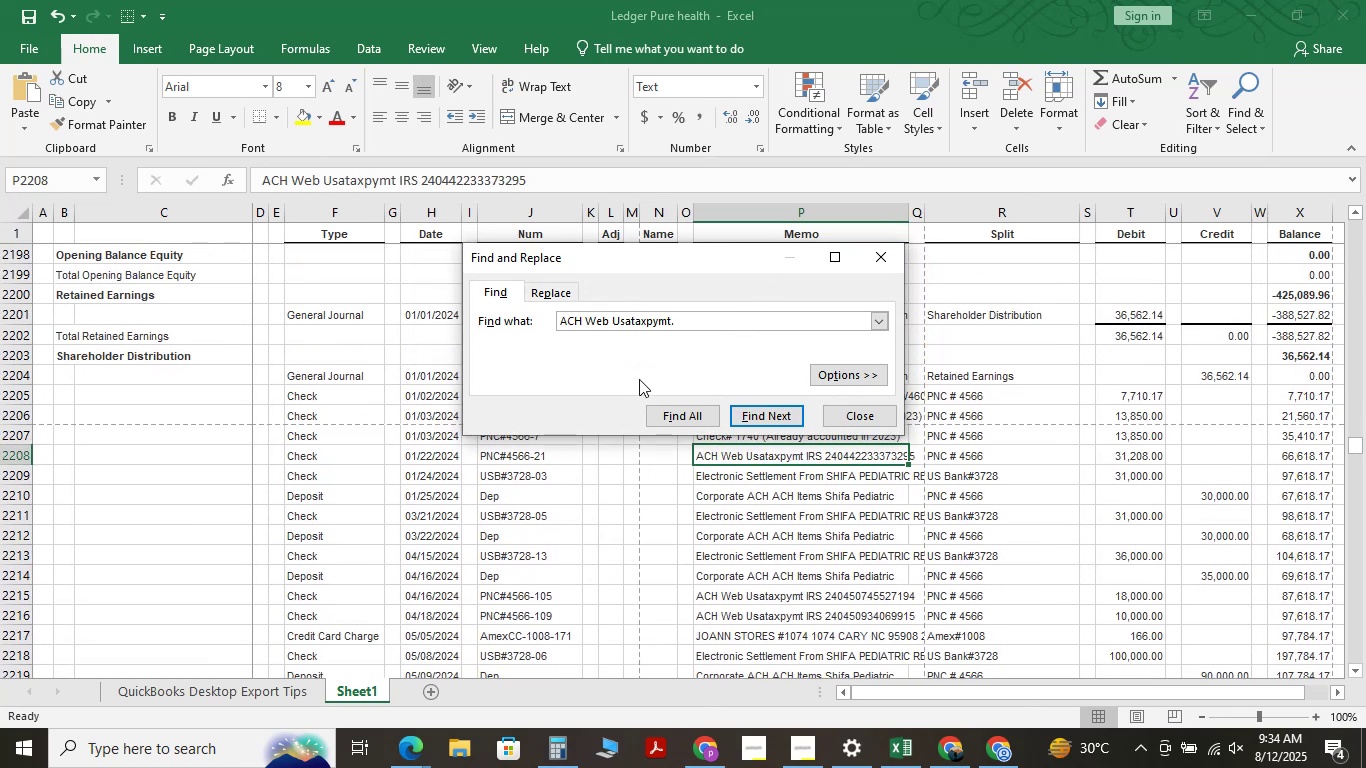 
key(NumpadDecimal)
 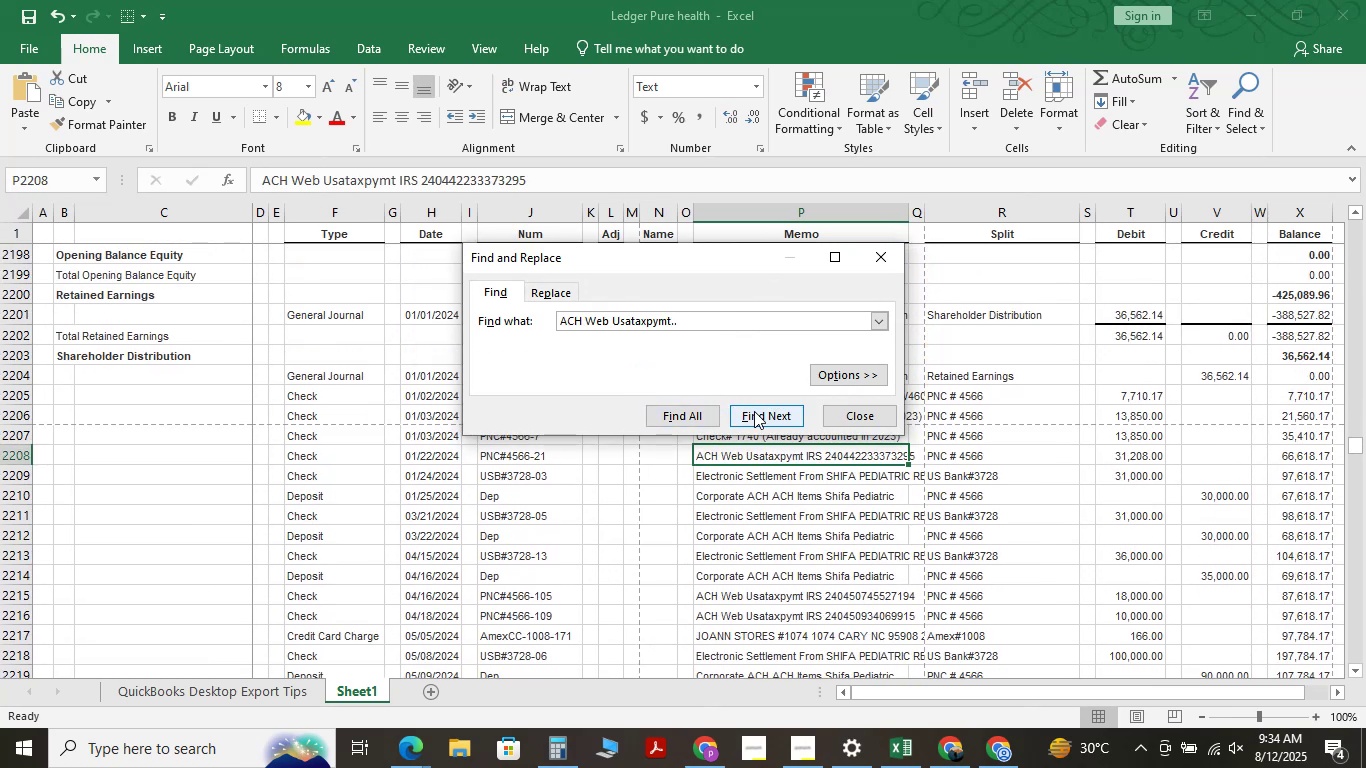 
left_click([767, 415])
 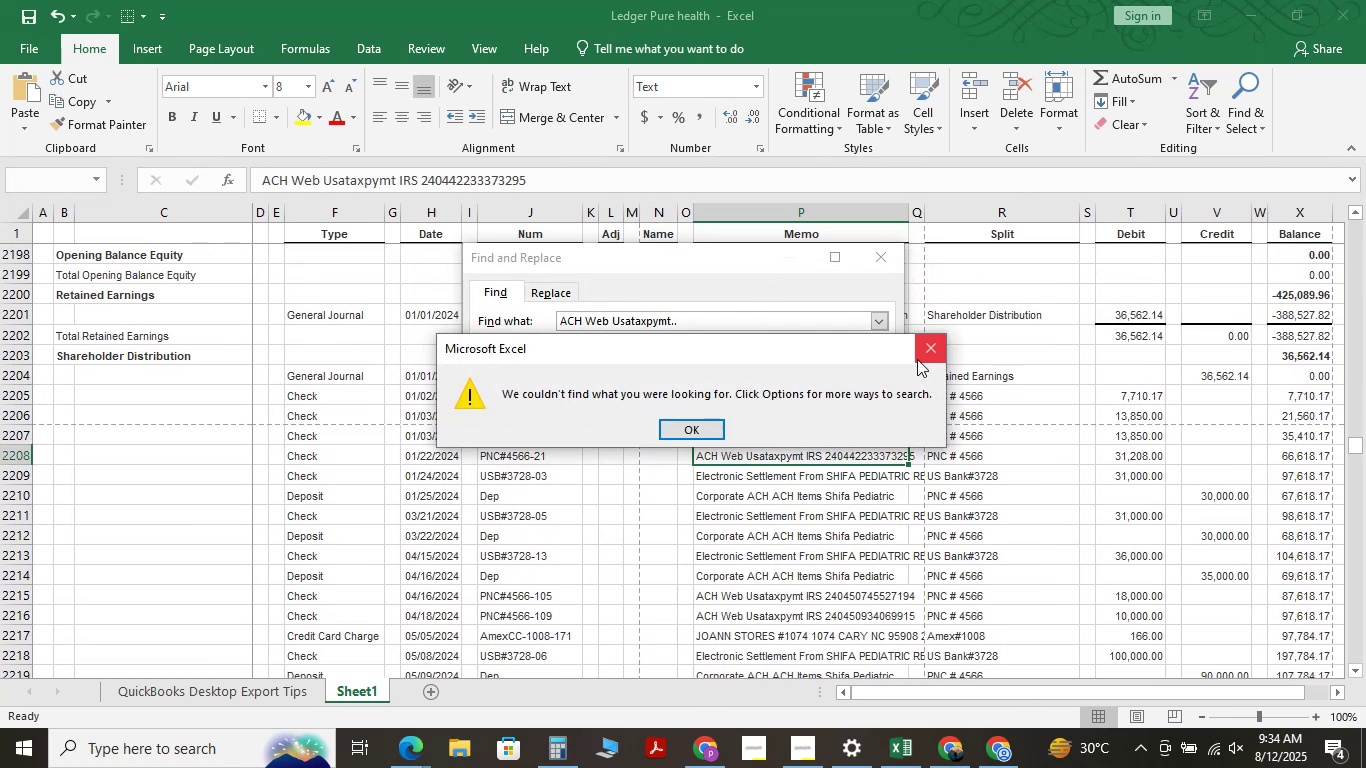 
left_click([928, 356])
 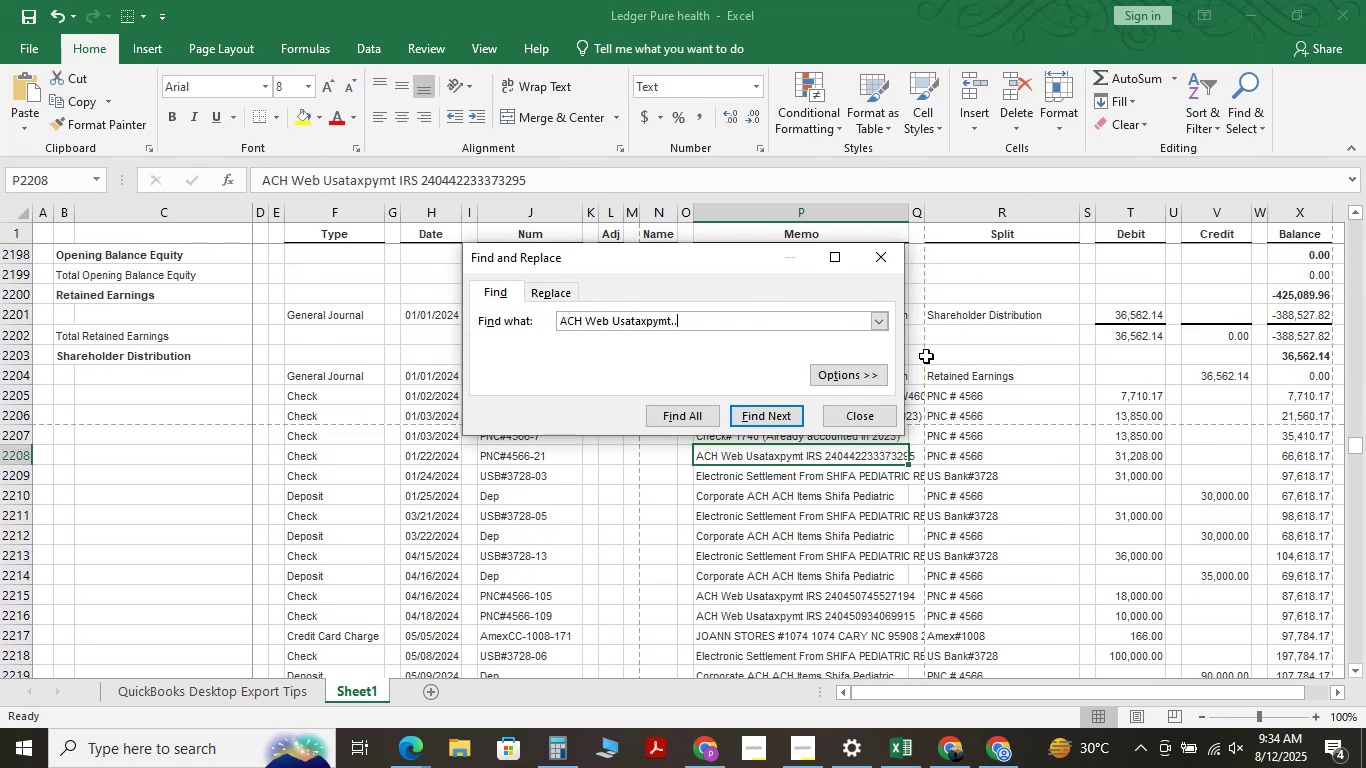 
key(NumpadDecimal)
 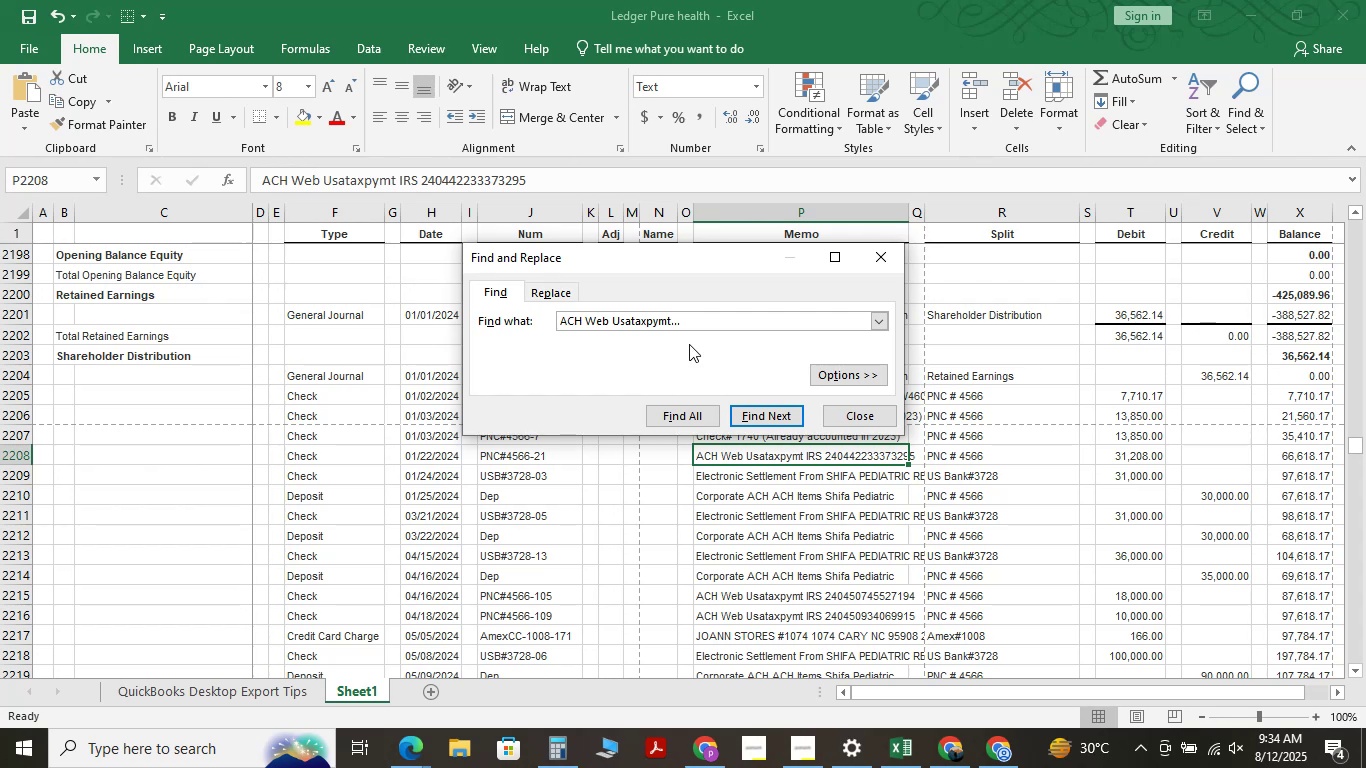 
key(Backspace)
 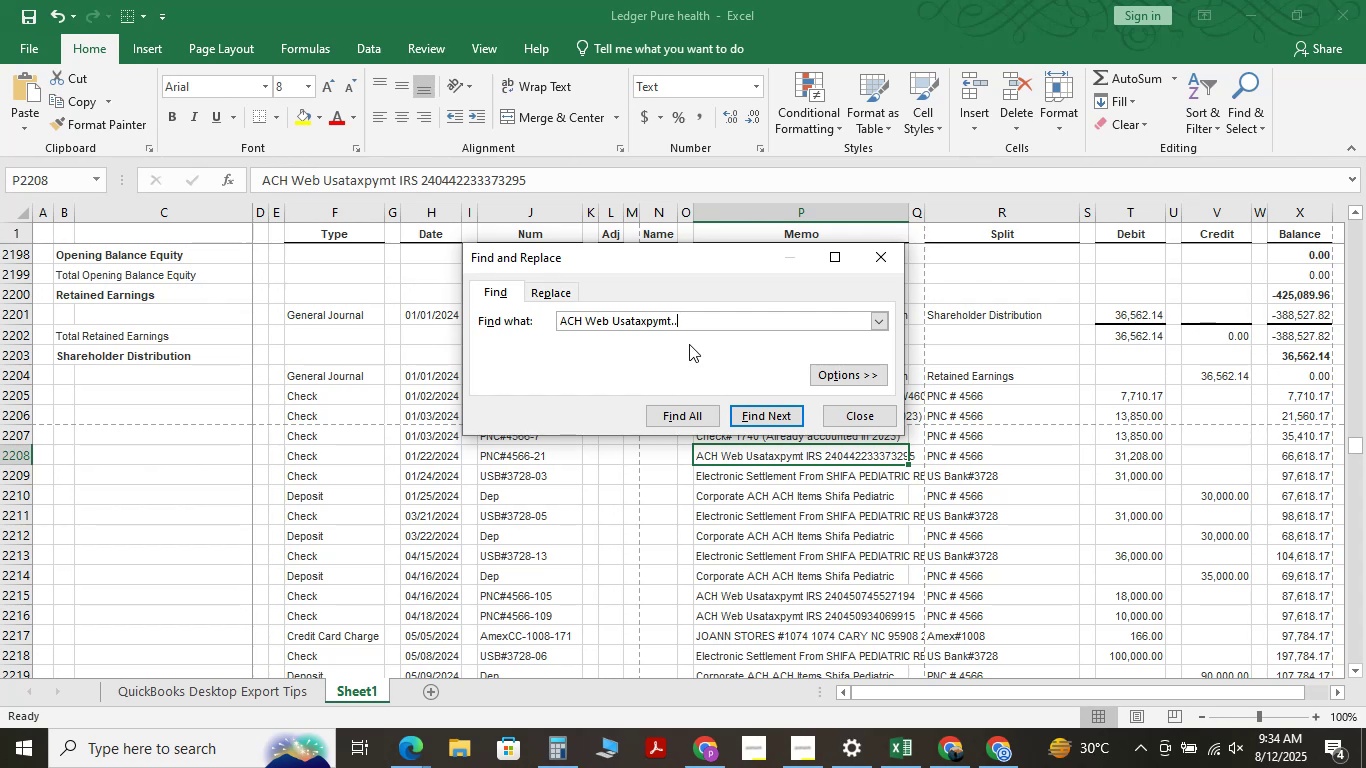 
key(Backspace)
 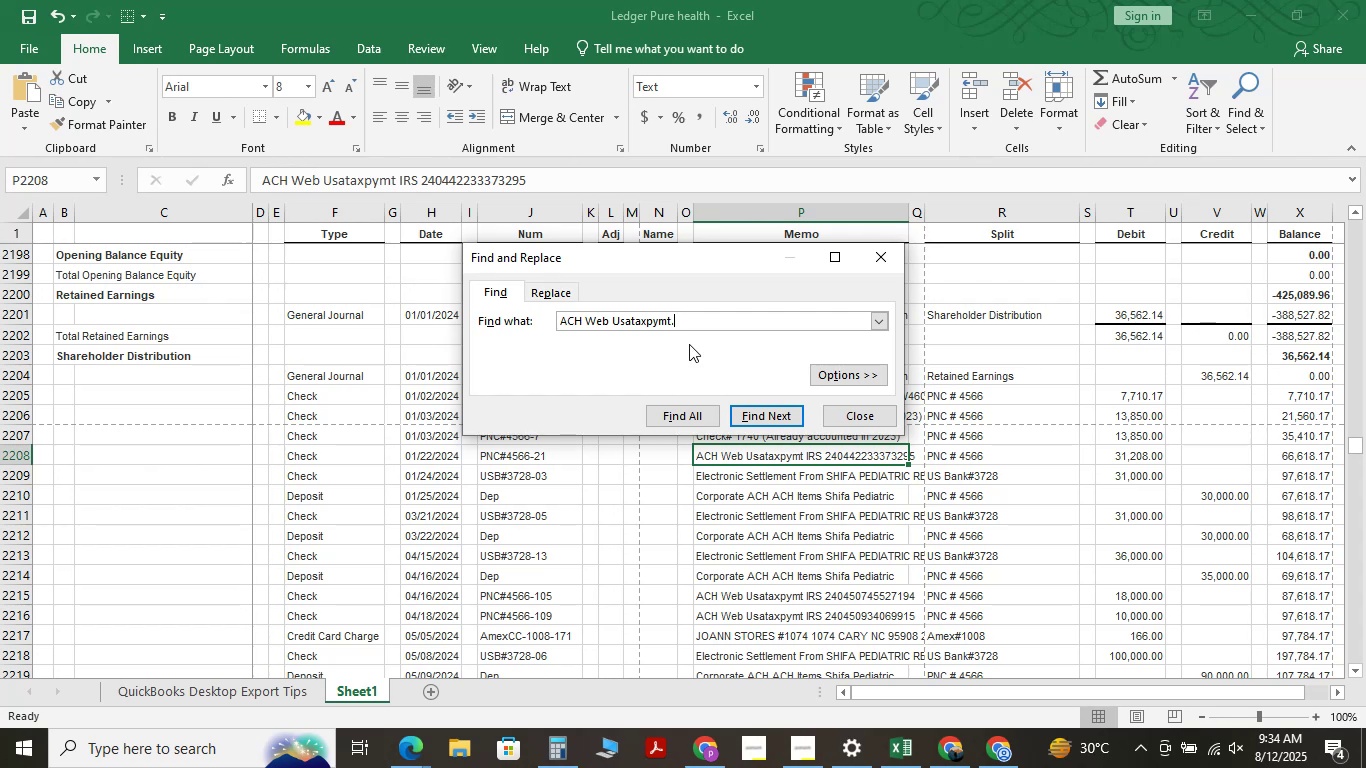 
key(Backspace)
 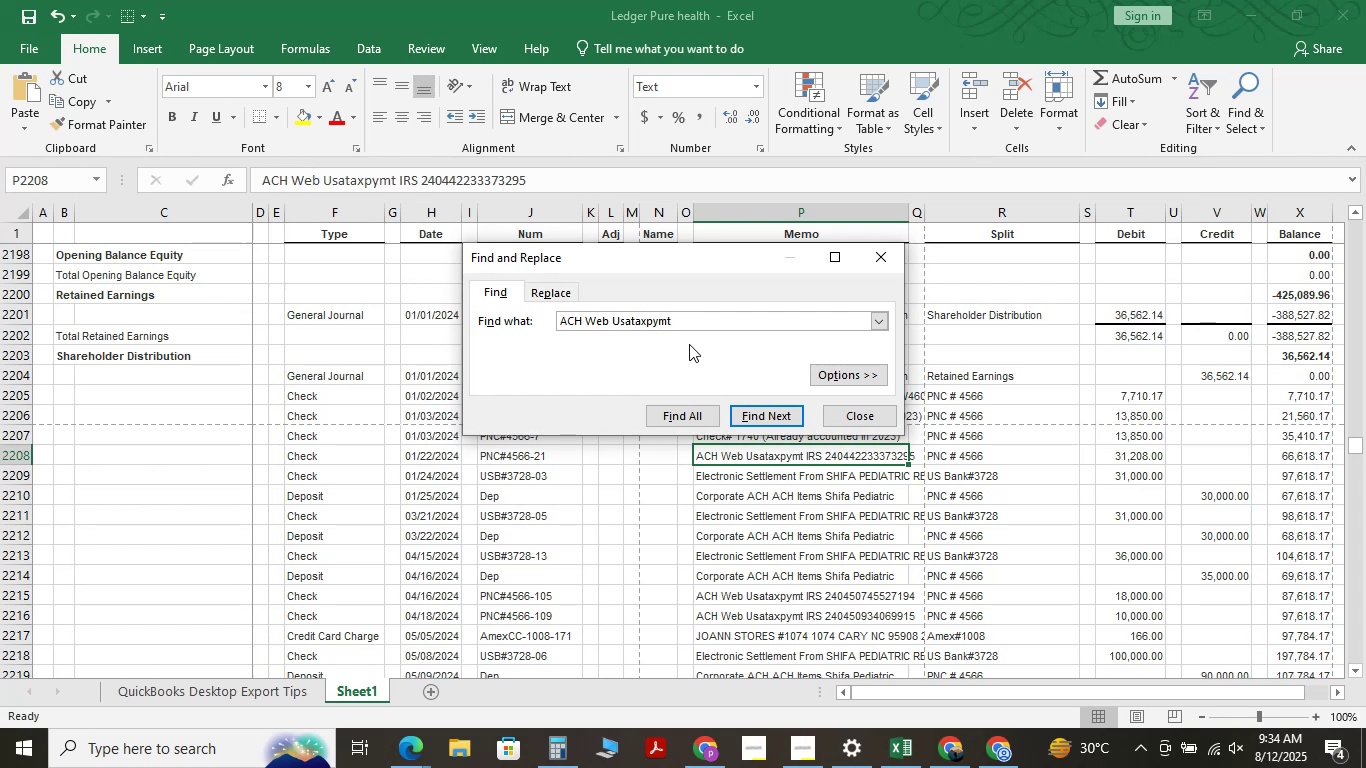 
key(NumpadEnter)
 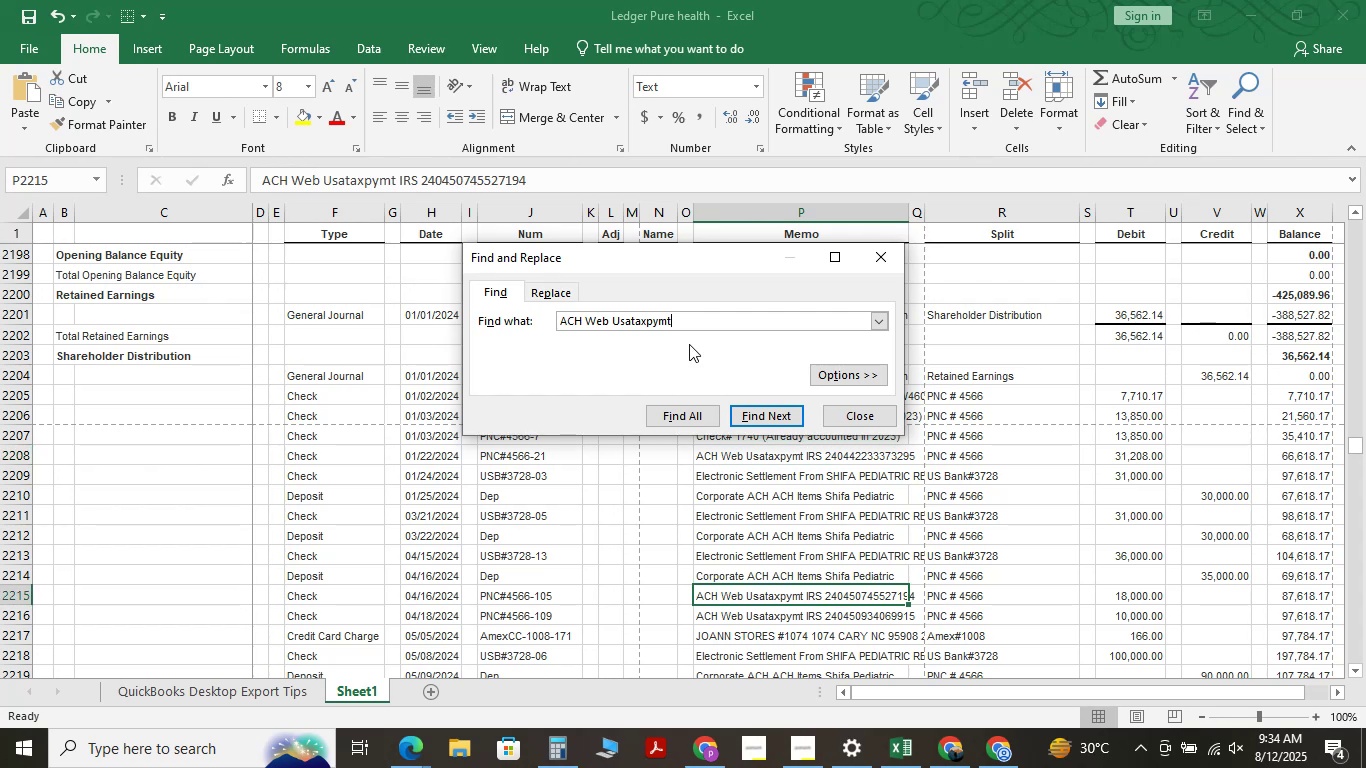 
key(NumpadEnter)
 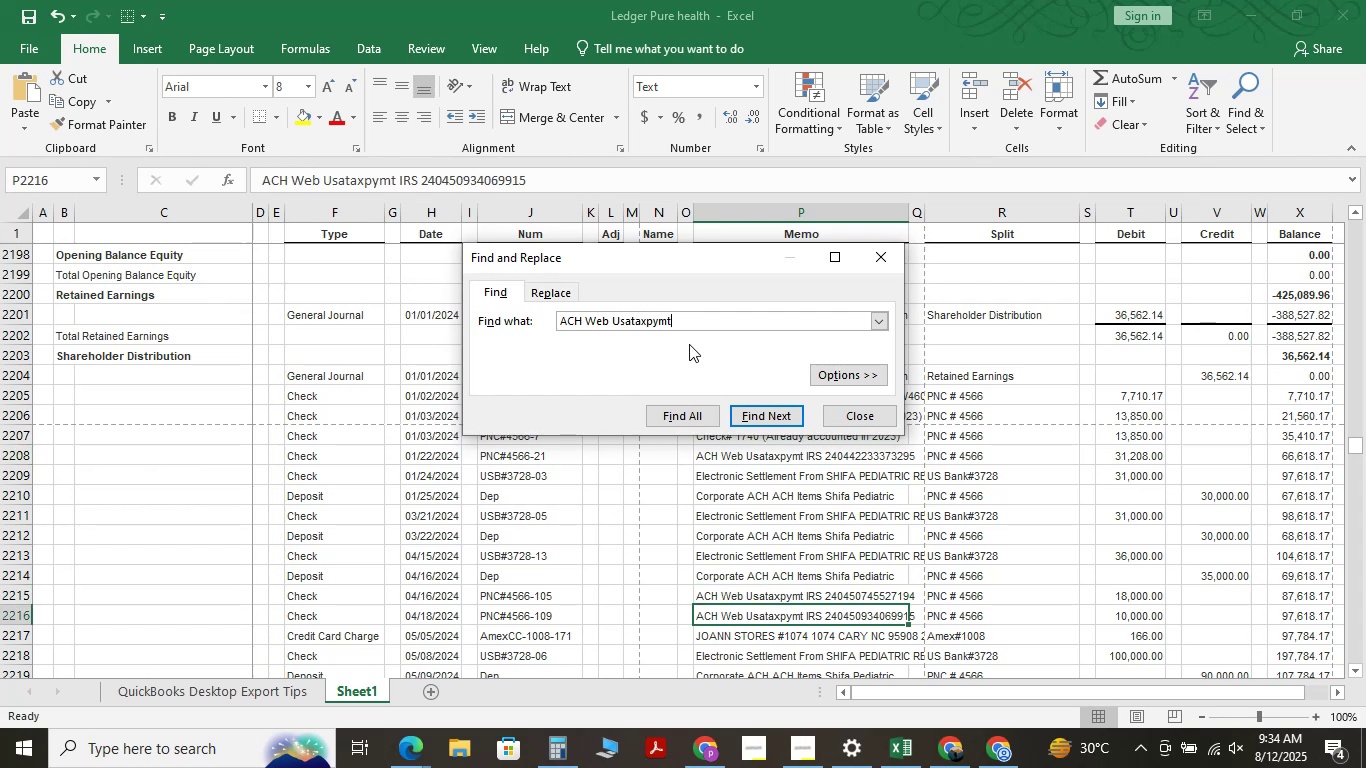 
key(NumpadEnter)
 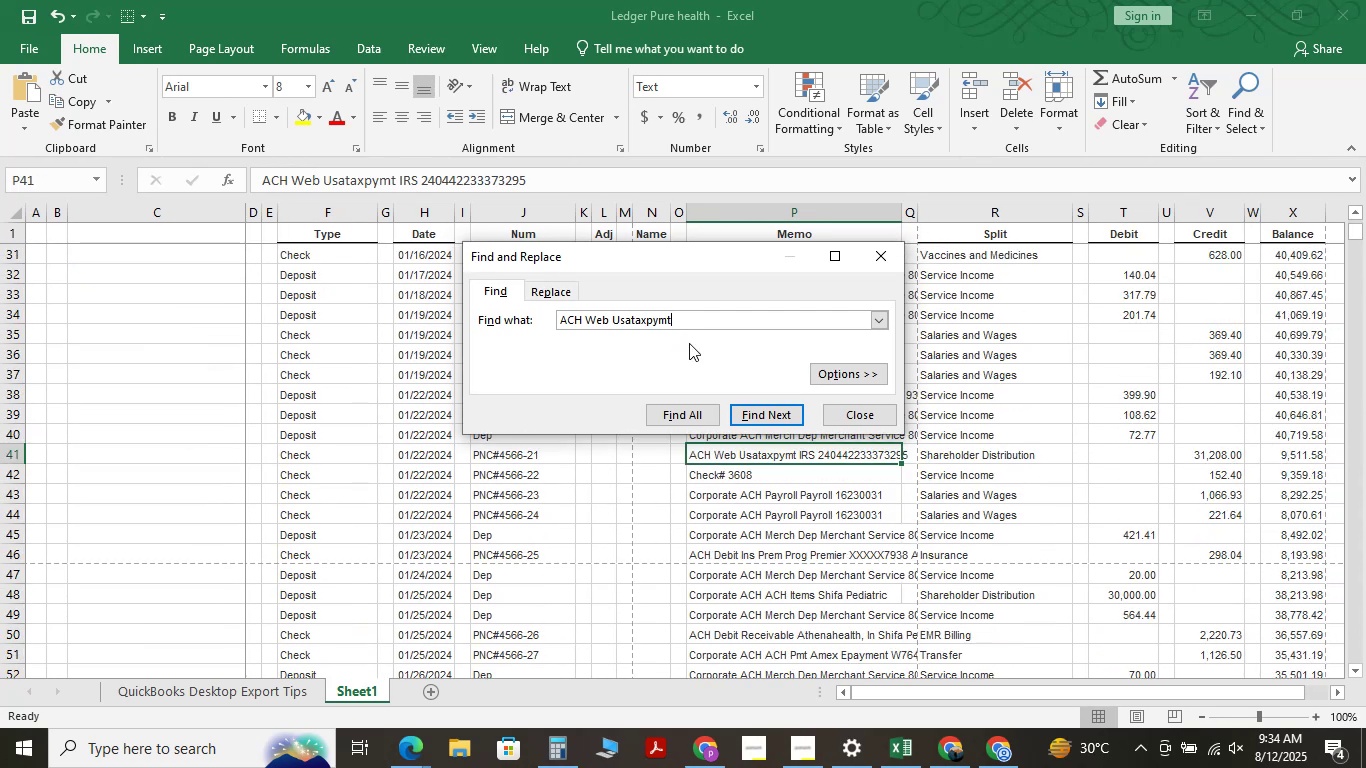 
key(NumpadEnter)
 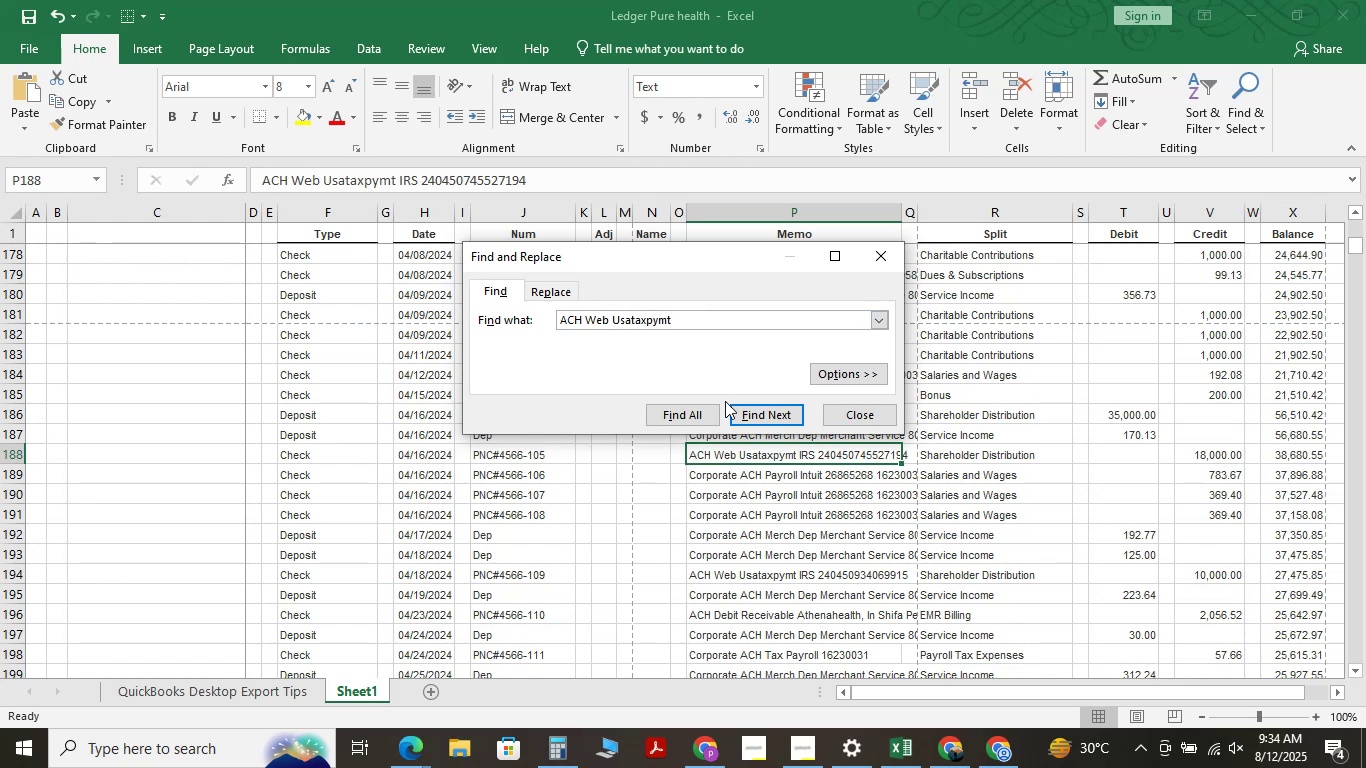 
left_click([874, 262])
 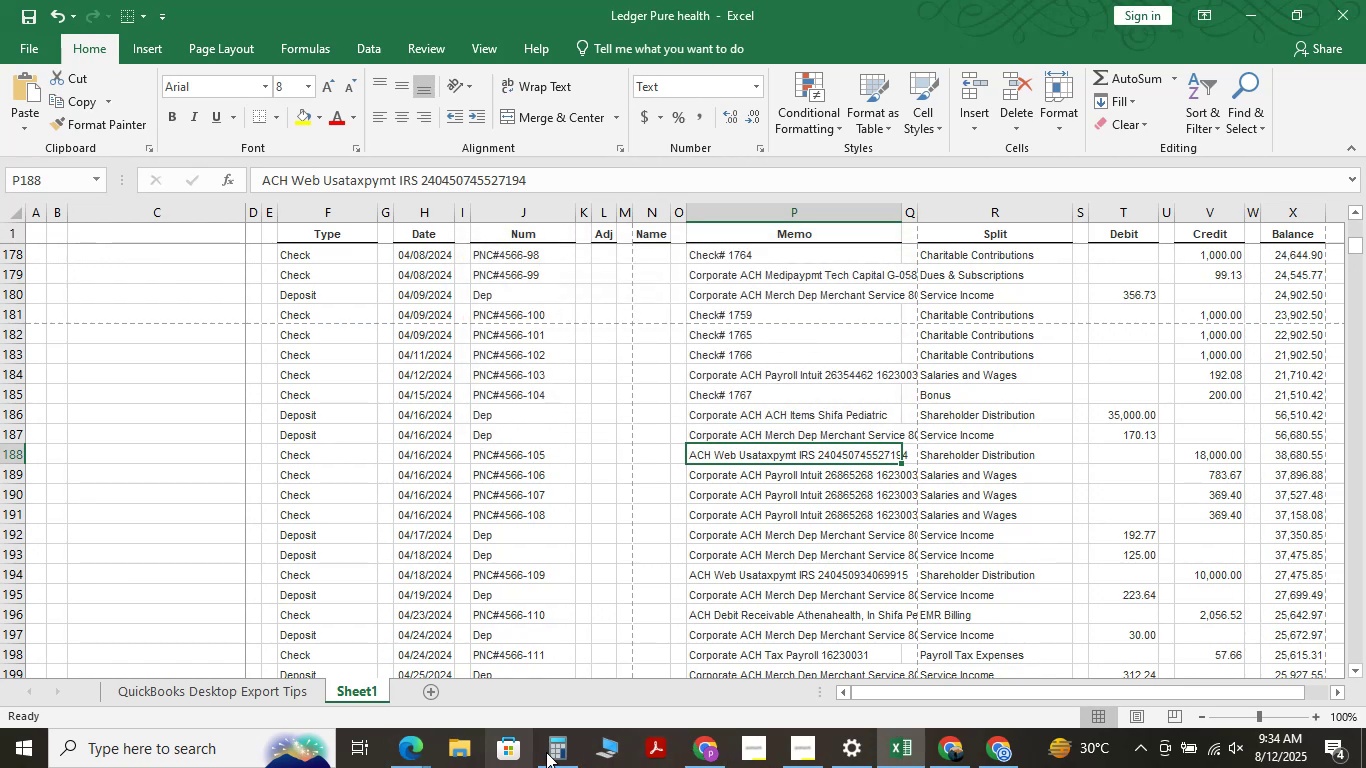 
left_click([414, 746])
 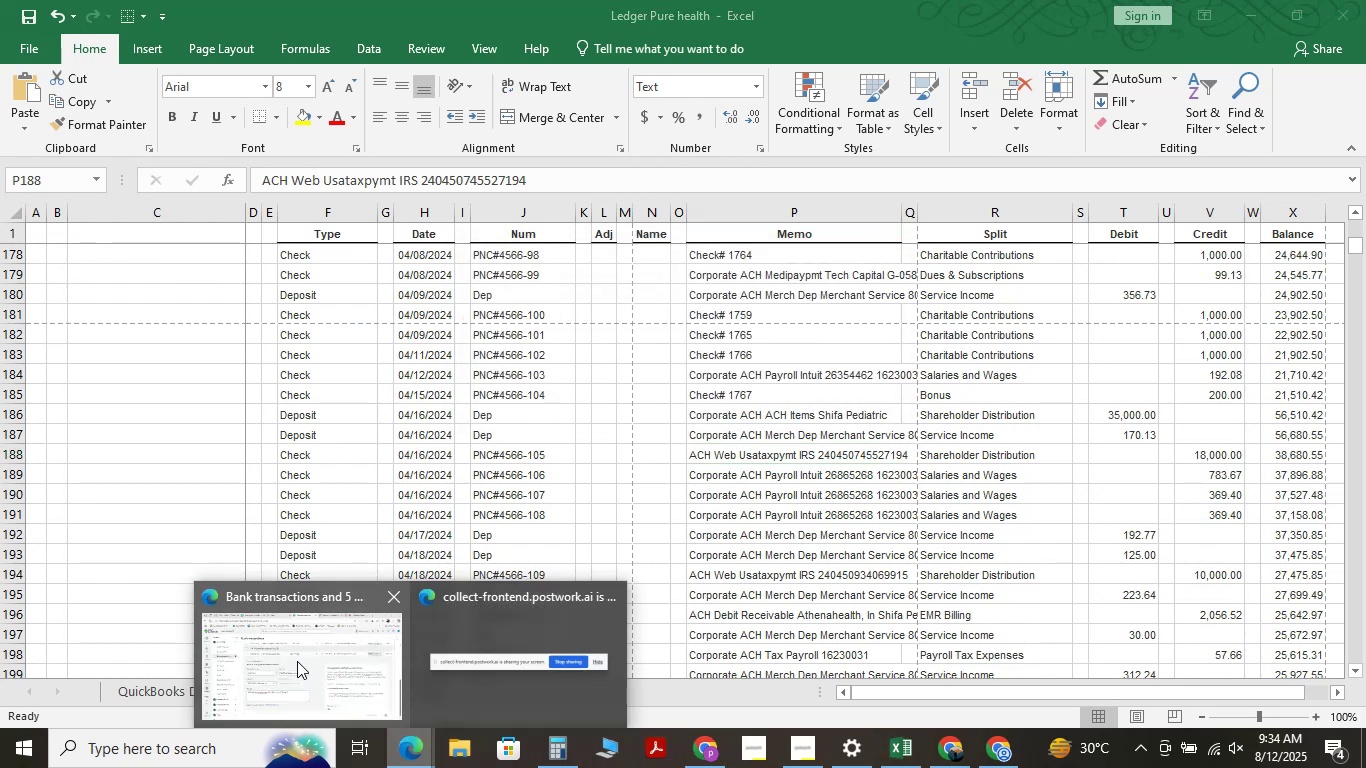 
left_click([291, 654])
 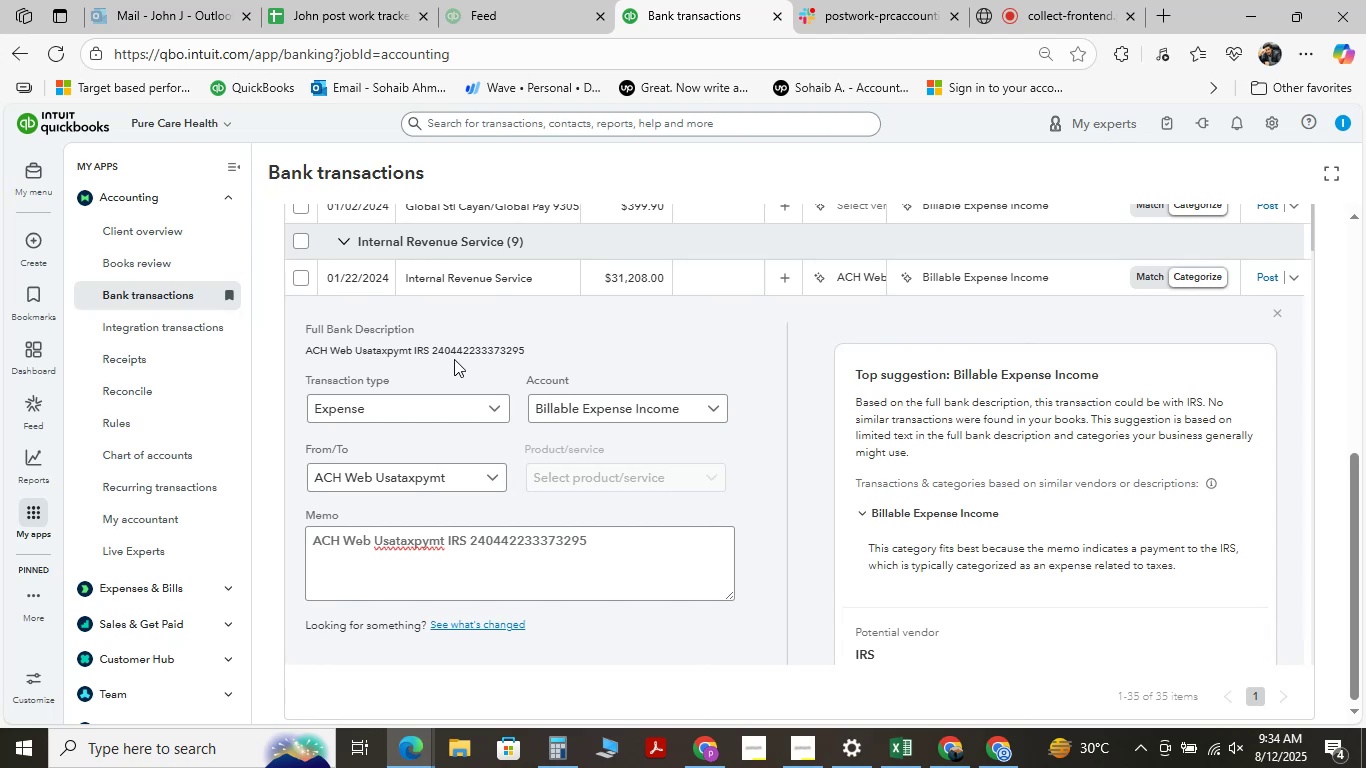 
wait(6.18)
 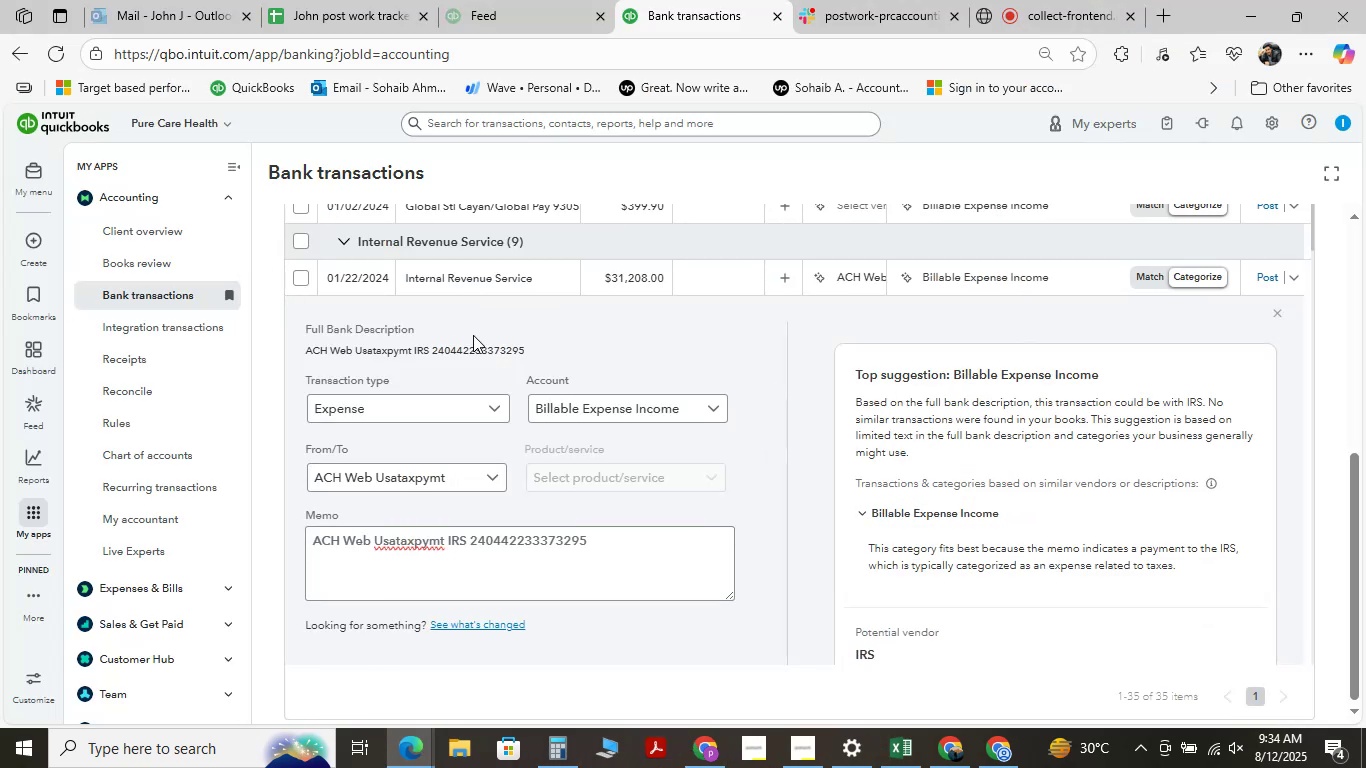 
scroll: coordinate [443, 422], scroll_direction: down, amount: 2.0
 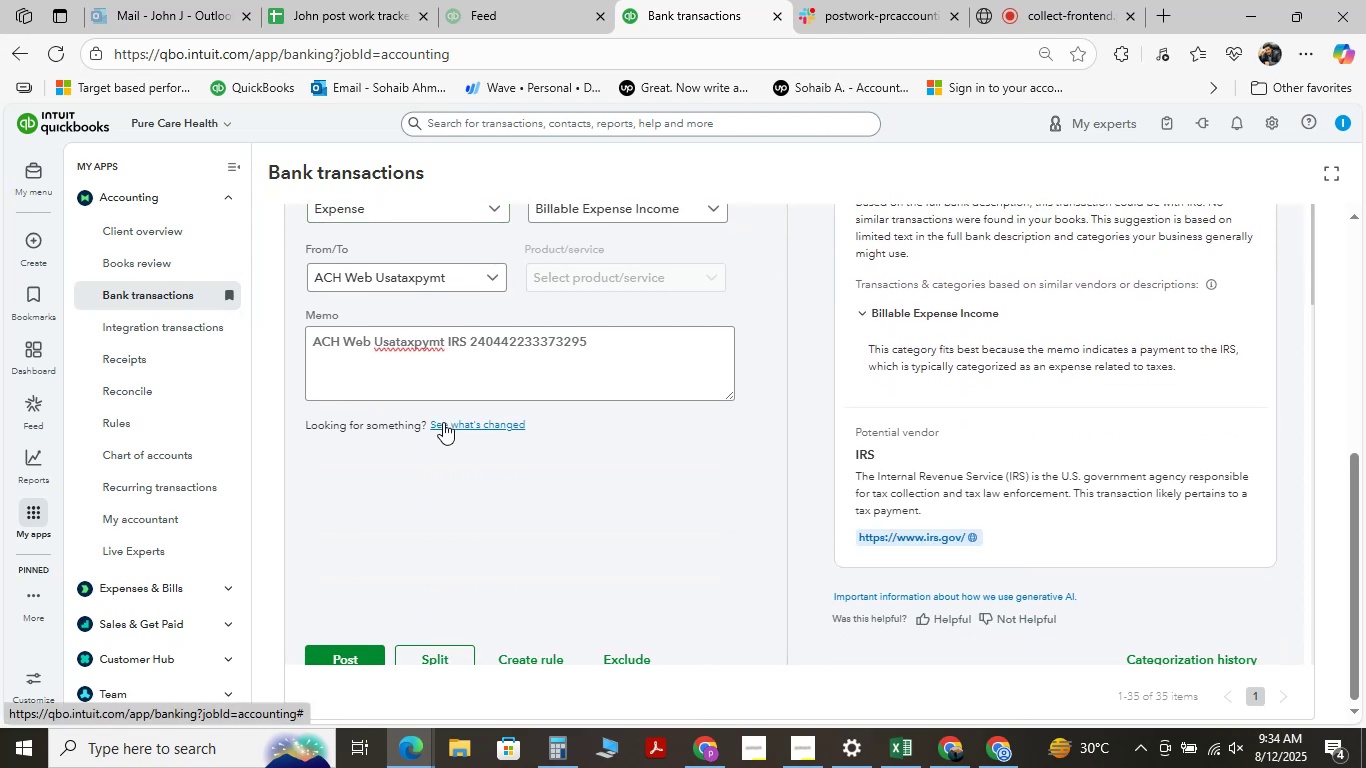 
scroll: coordinate [443, 422], scroll_direction: up, amount: 2.0
 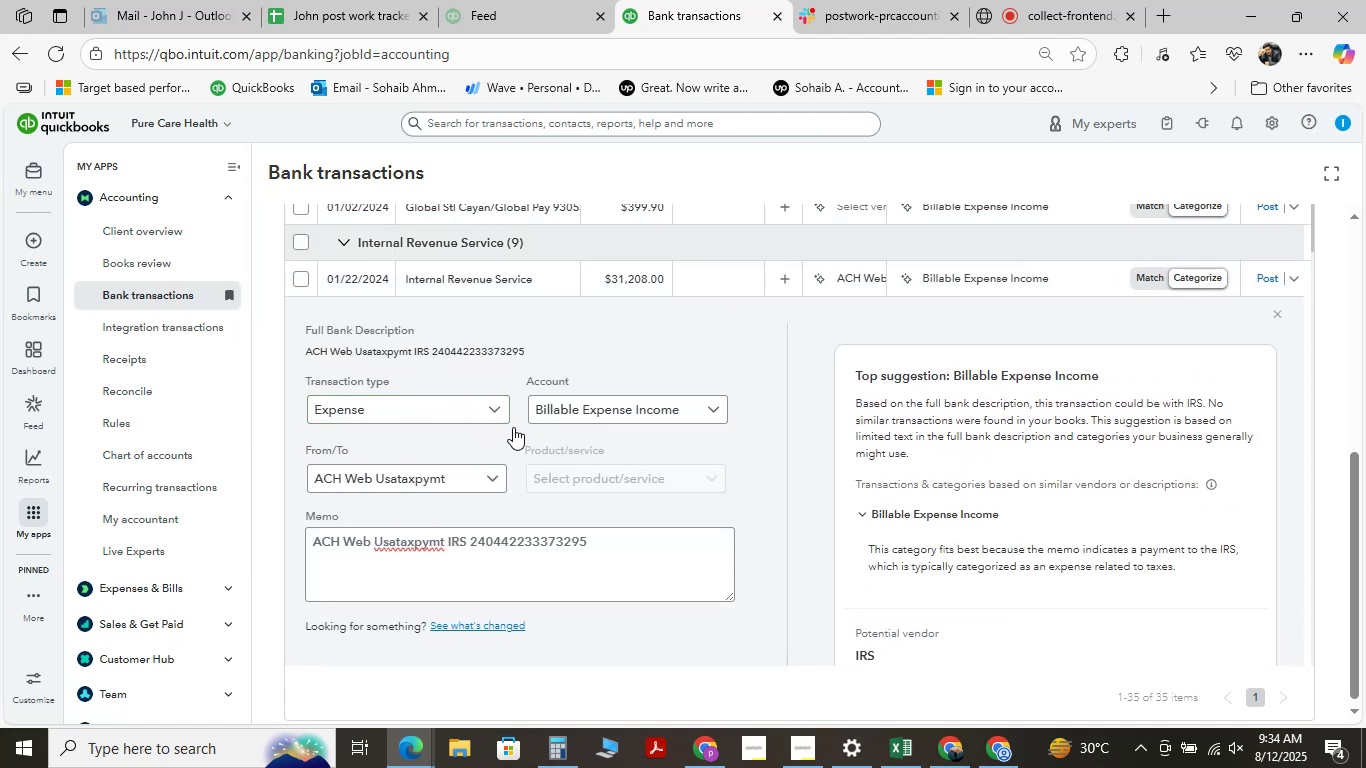 
wait(6.2)
 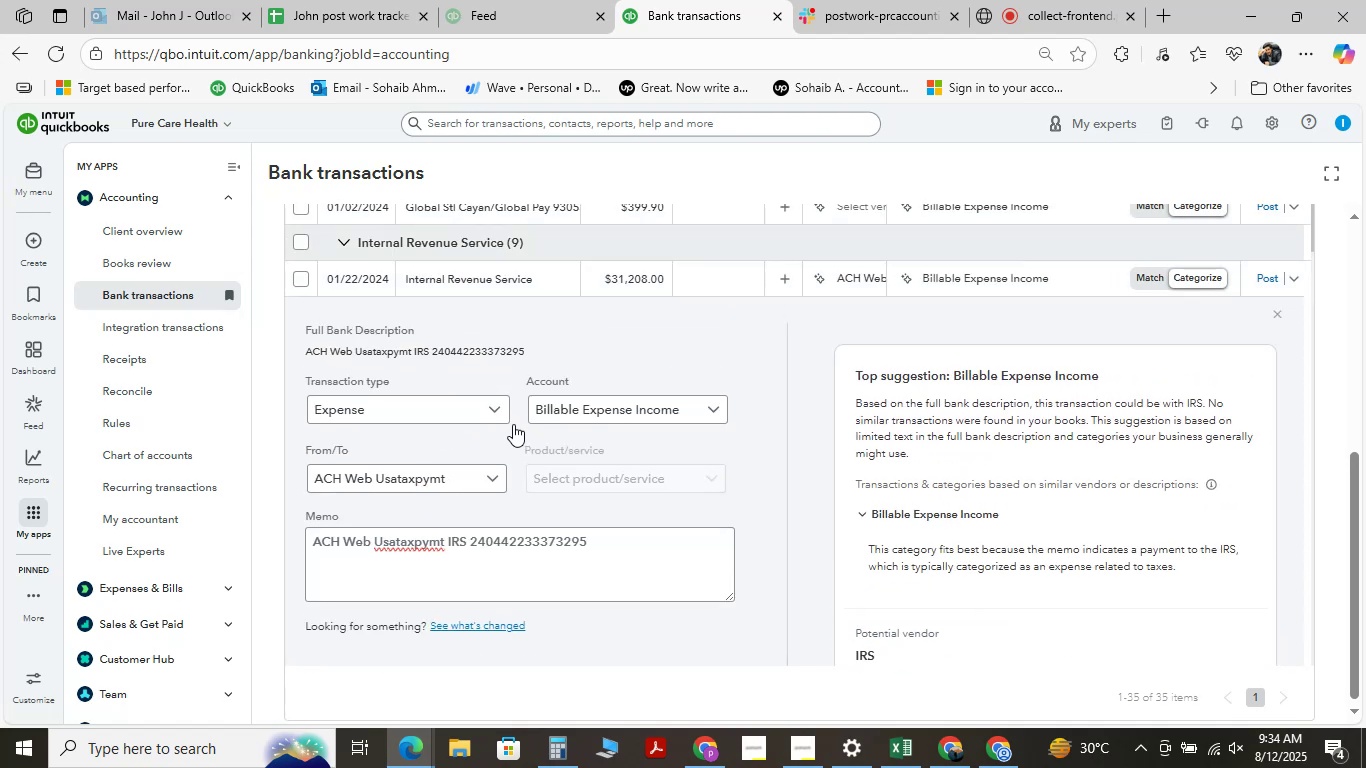 
left_click([708, 408])
 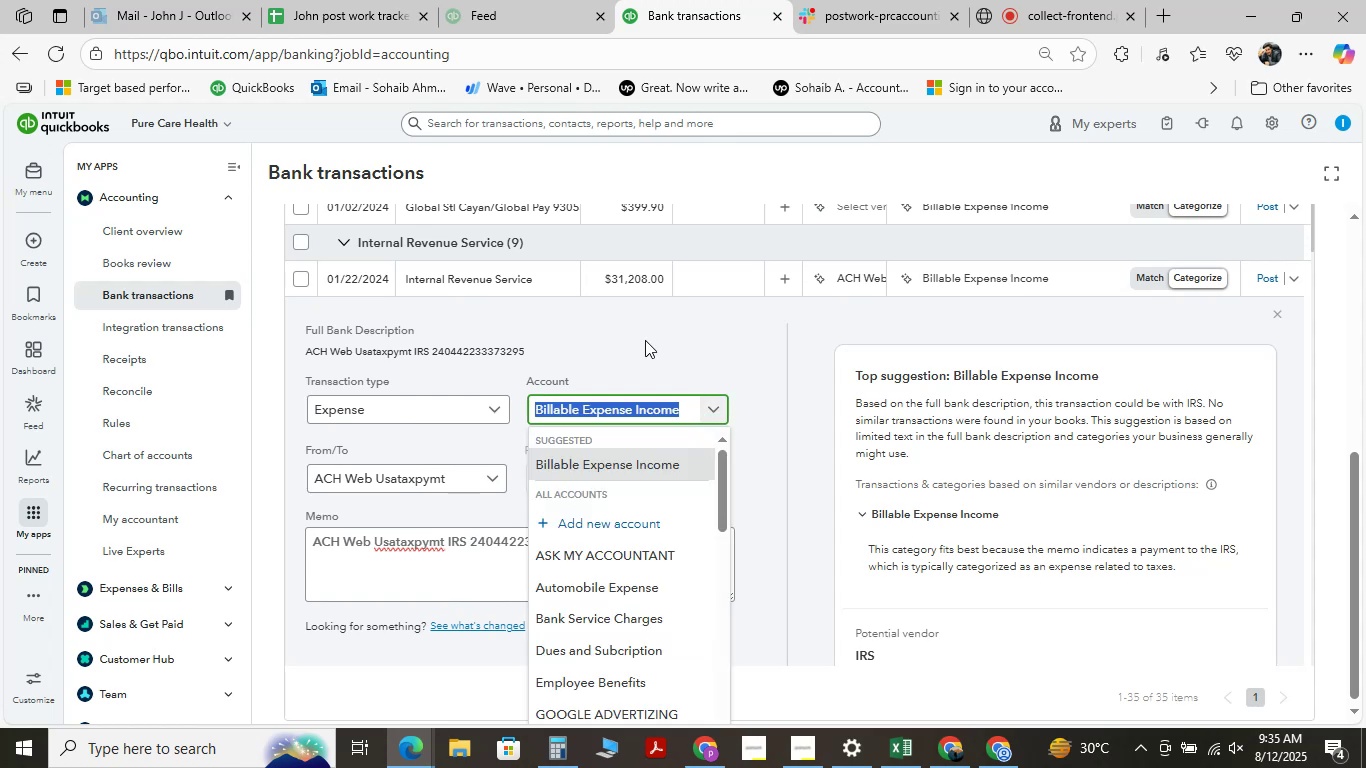 
key(Space)
 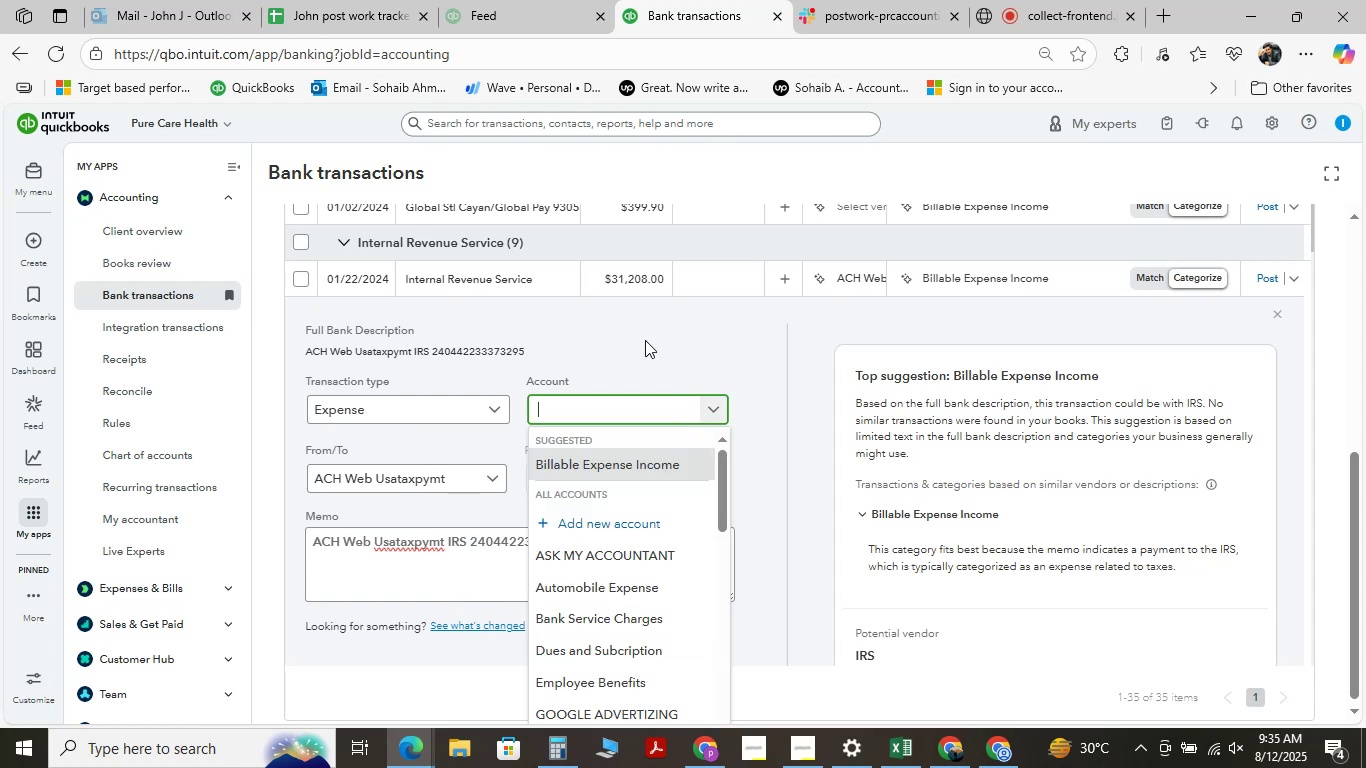 
key(Backspace)
 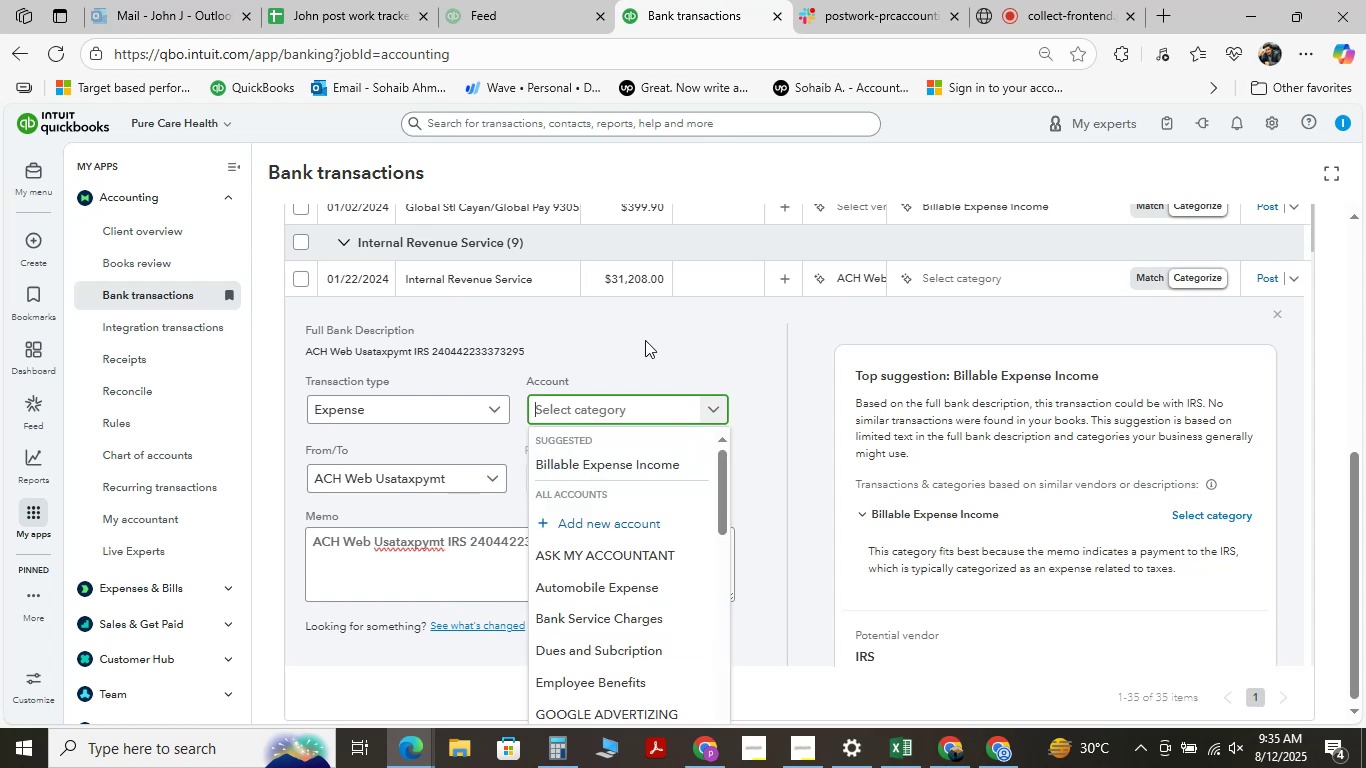 
wait(6.74)
 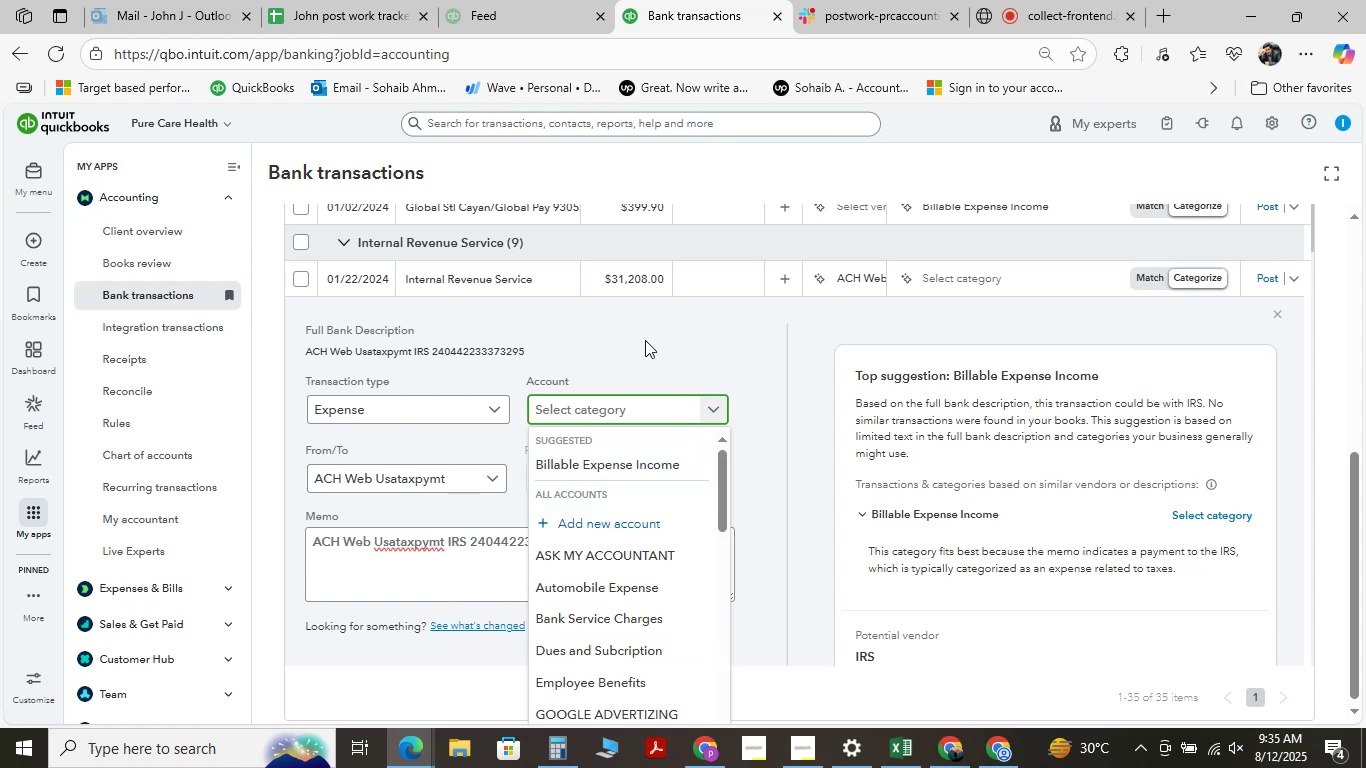 
type(sh)
 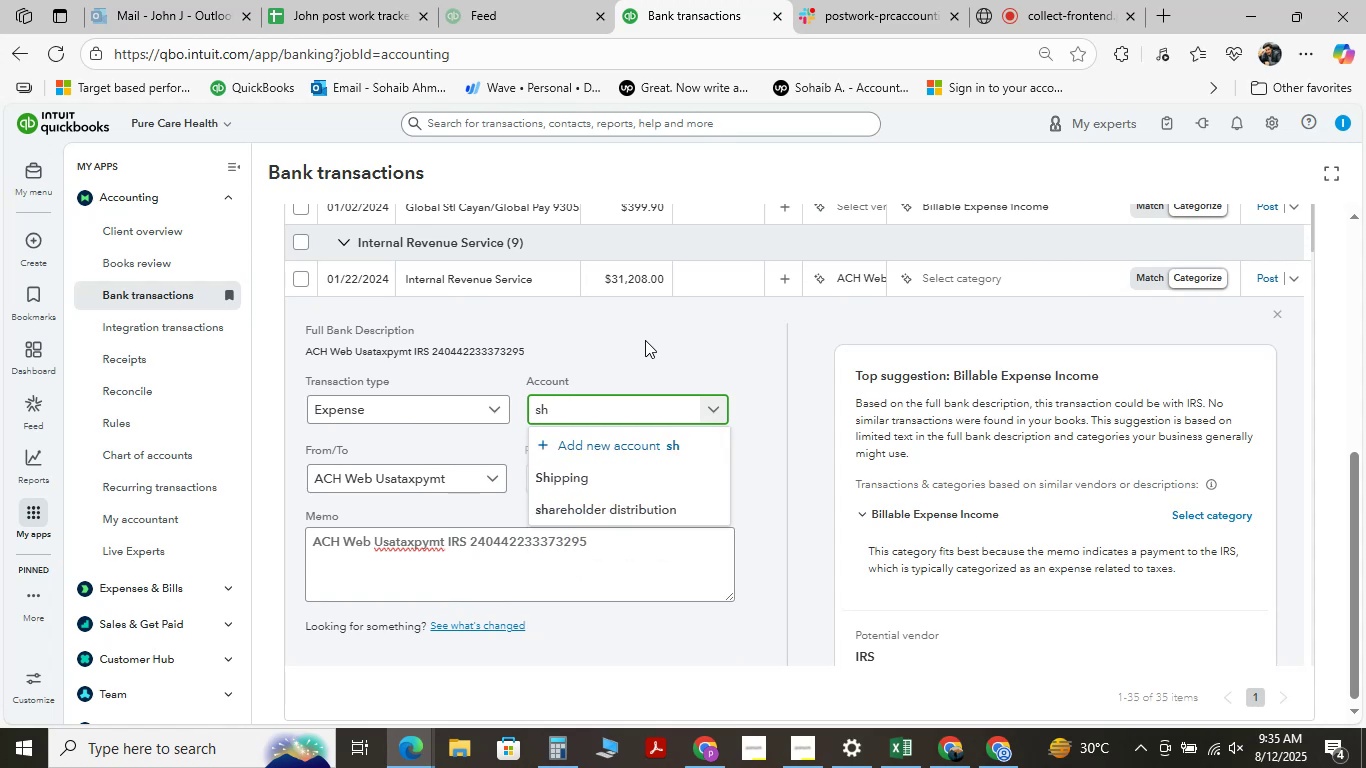 
left_click([679, 510])
 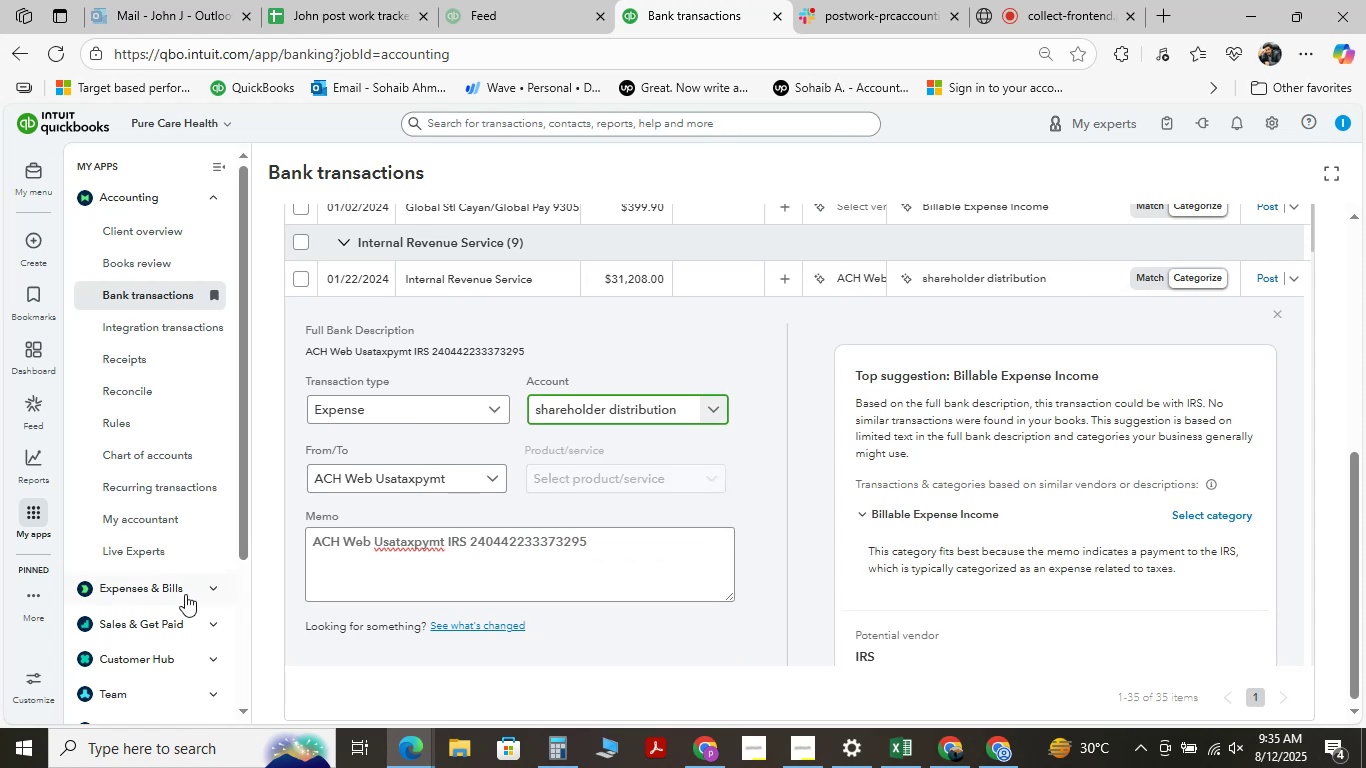 
scroll: coordinate [380, 329], scroll_direction: down, amount: 2.0
 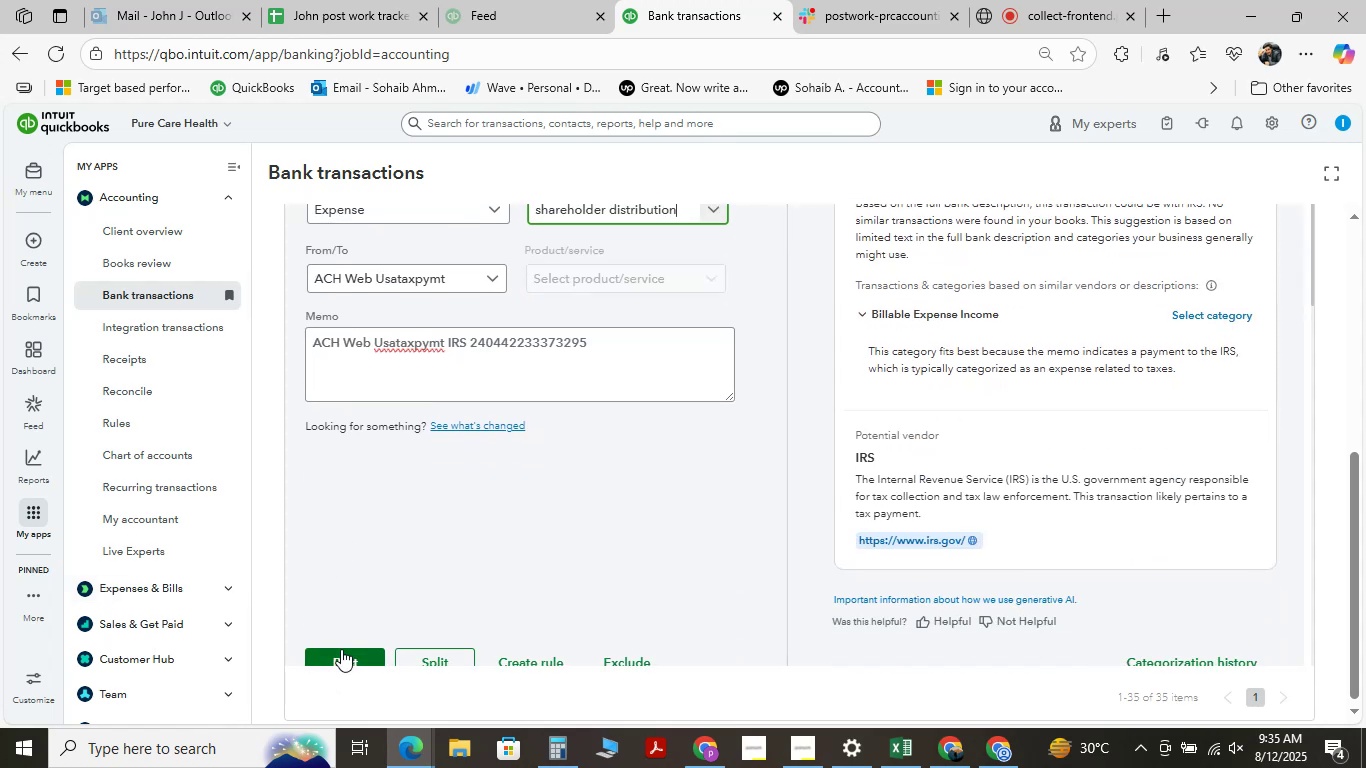 
left_click([341, 649])
 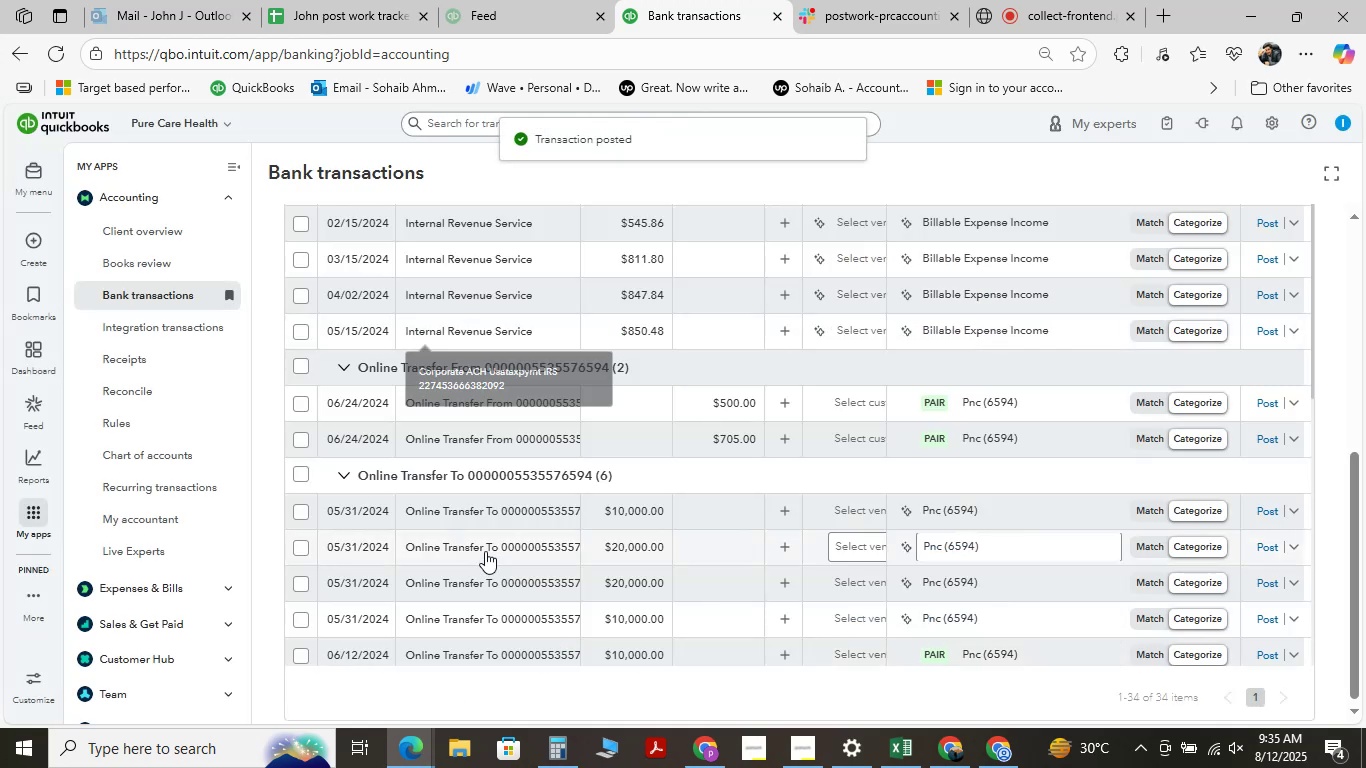 
wait(6.62)
 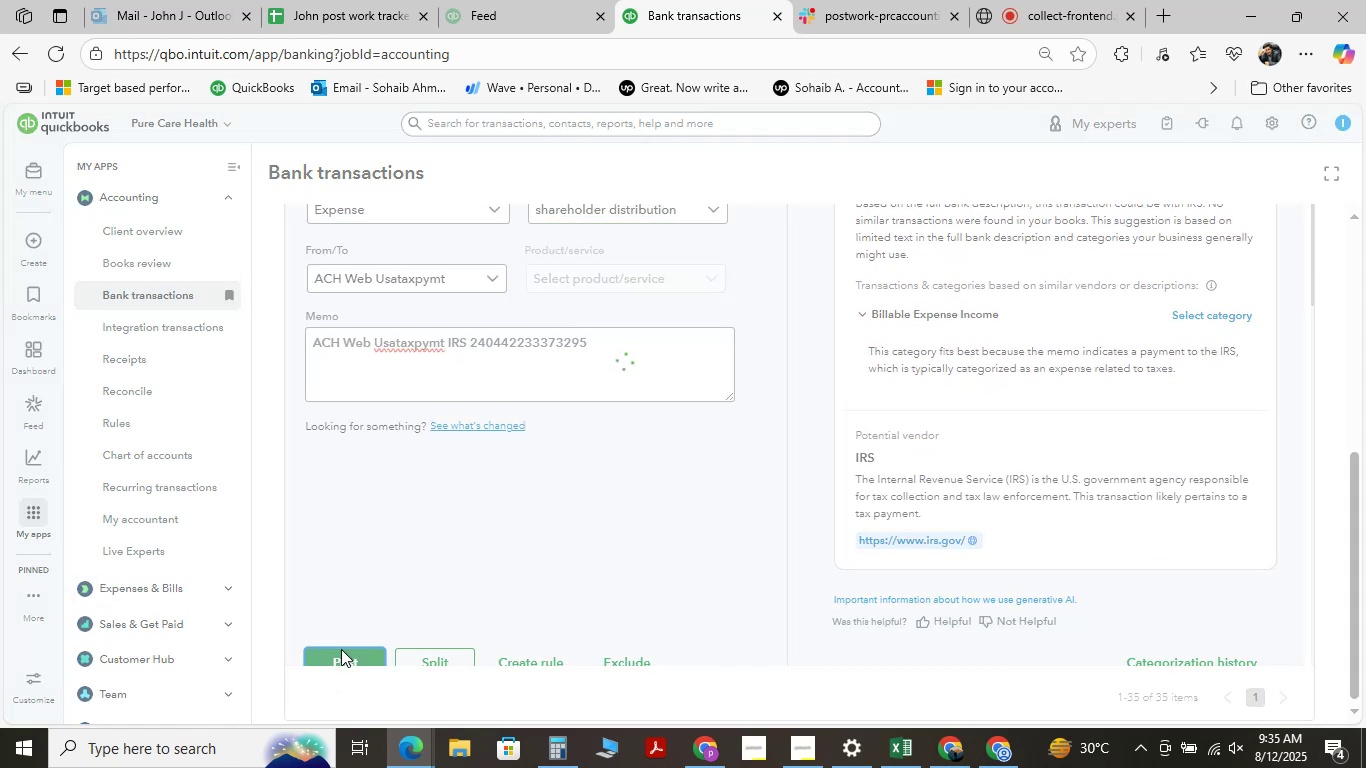 
scroll: coordinate [474, 377], scroll_direction: down, amount: 4.0
 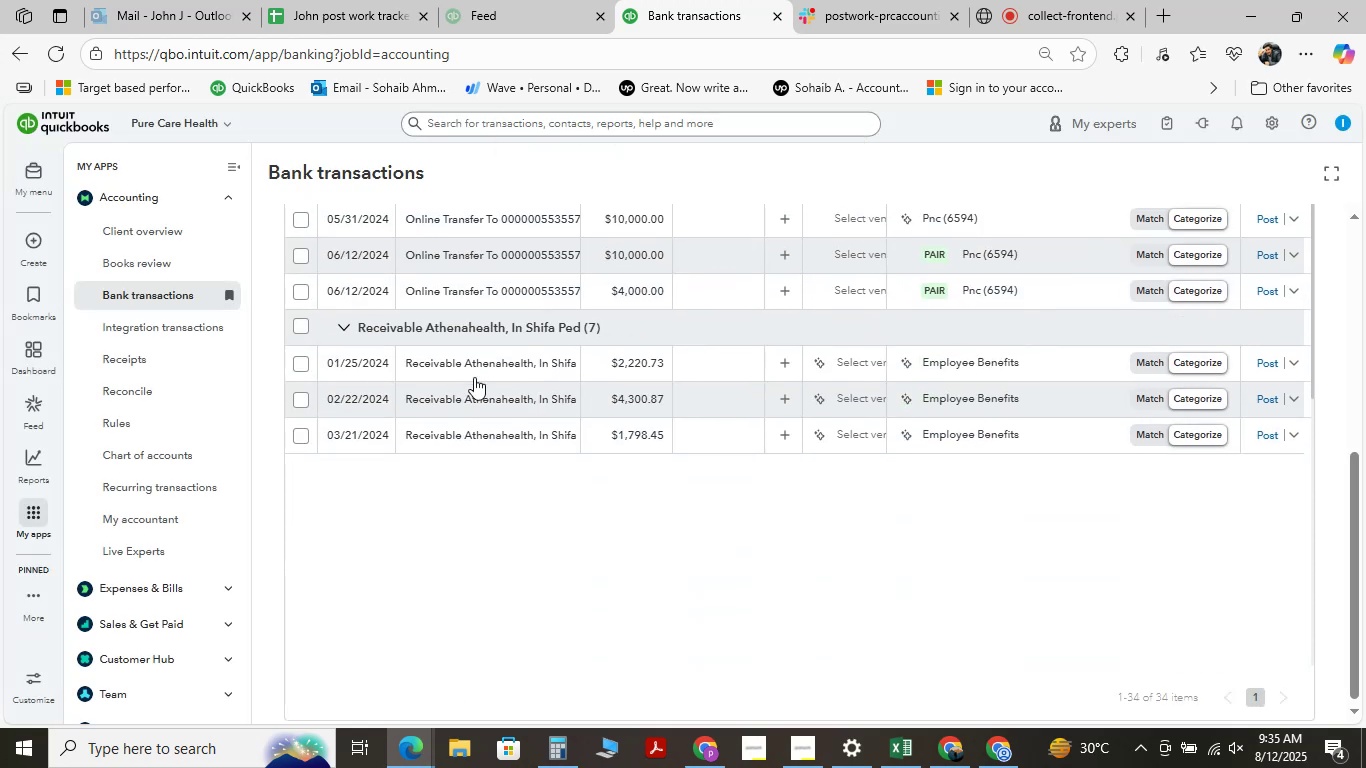 
scroll: coordinate [474, 377], scroll_direction: up, amount: 11.0
 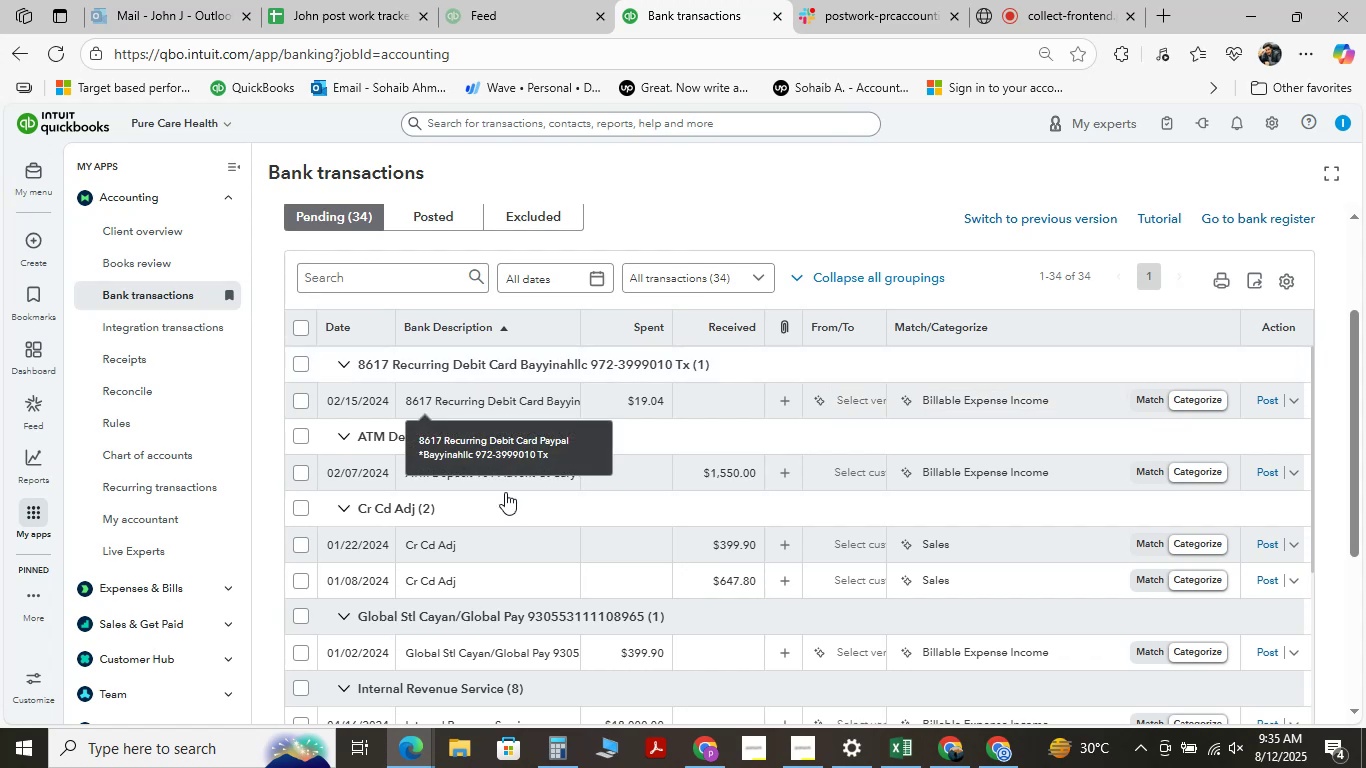 
scroll: coordinate [487, 413], scroll_direction: down, amount: 8.0
 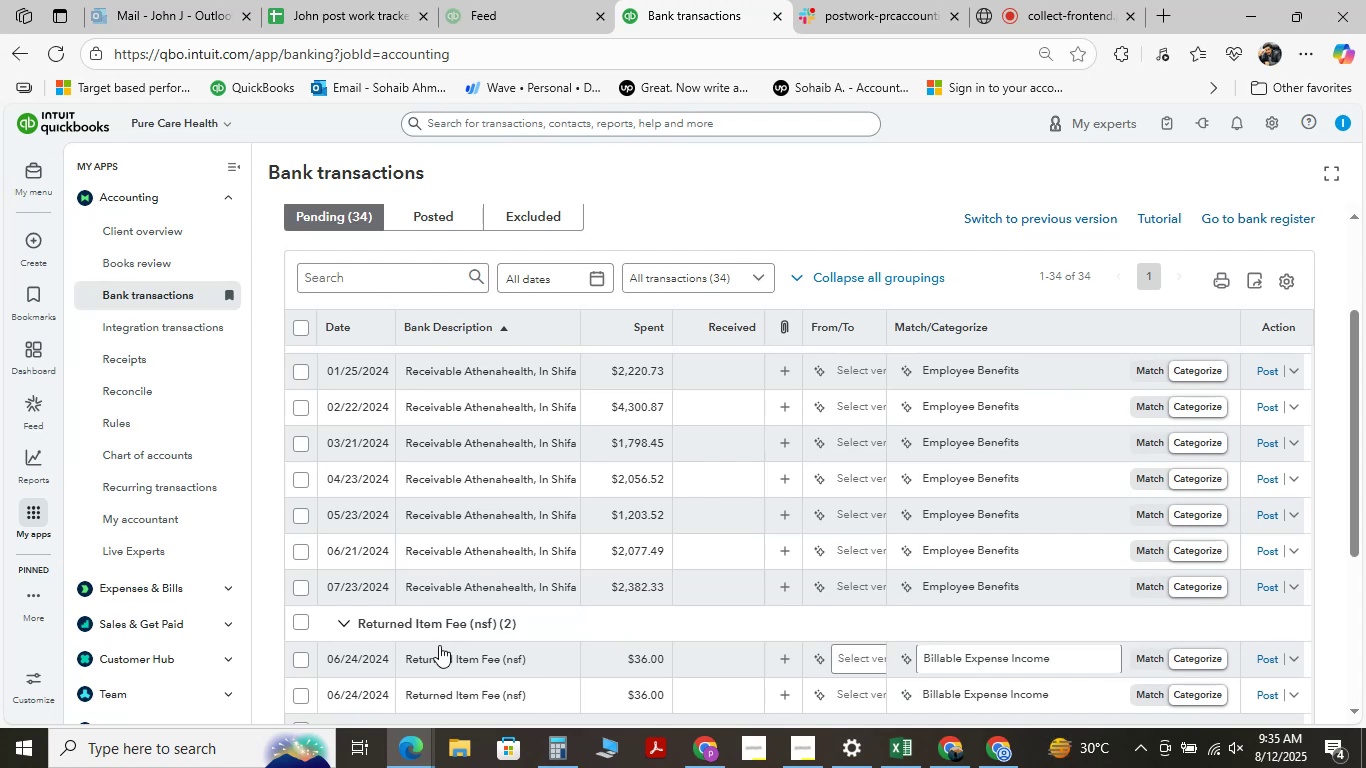 
wait(5.14)
 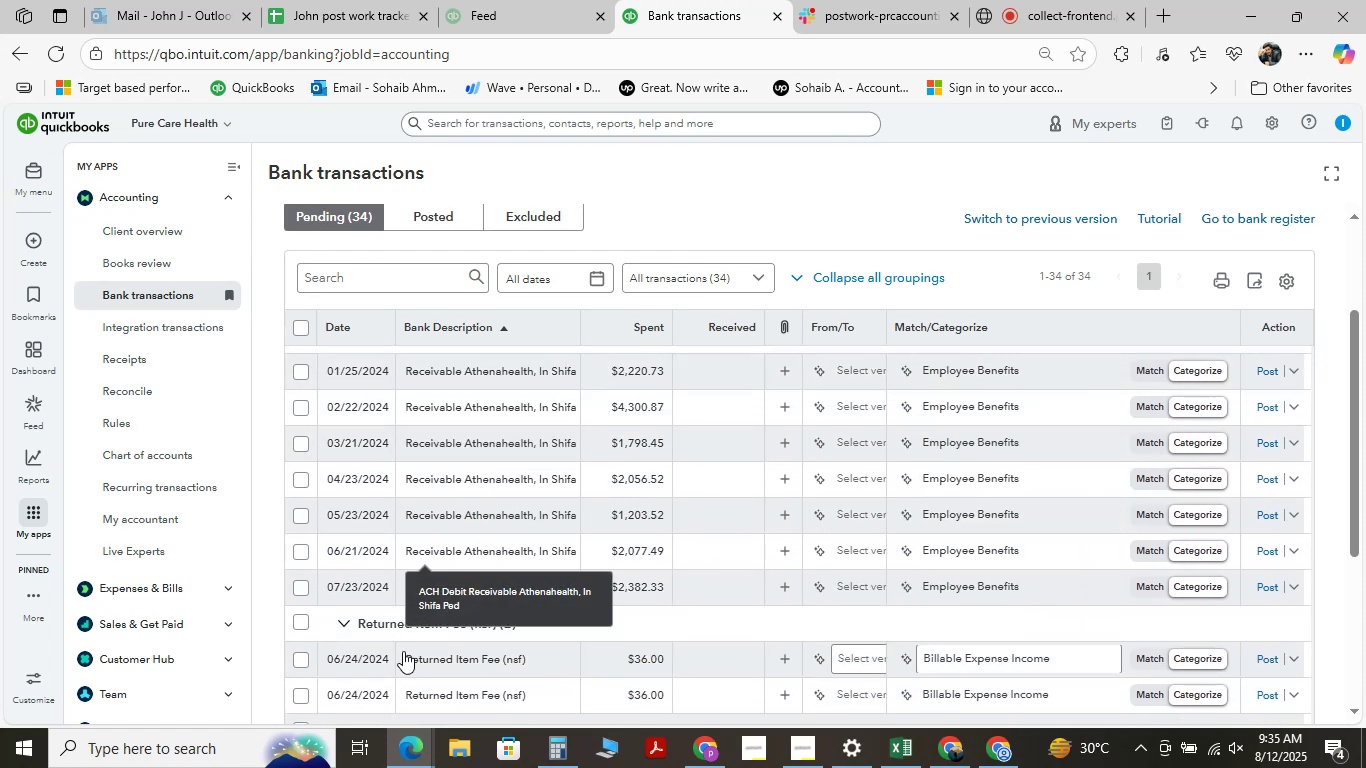 
scroll: coordinate [447, 474], scroll_direction: down, amount: 3.0
 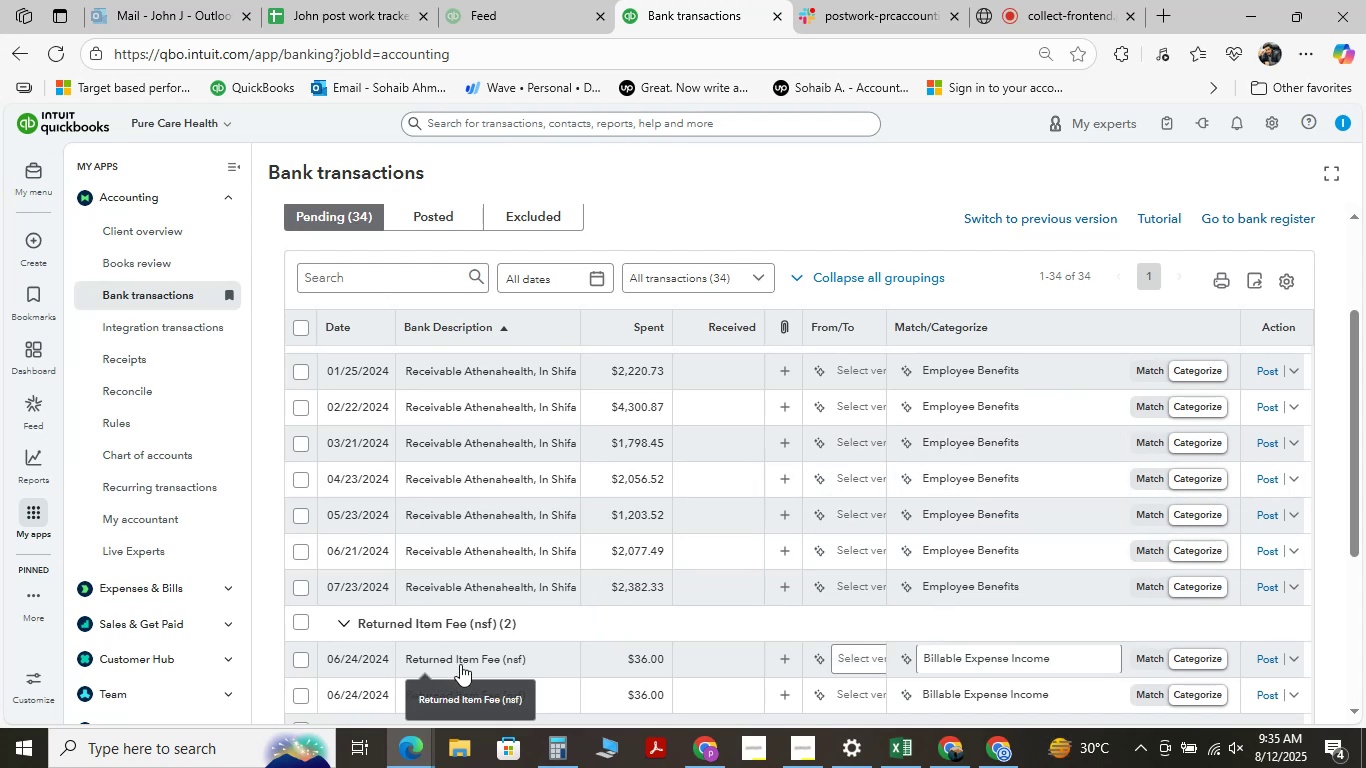 
left_click([459, 663])
 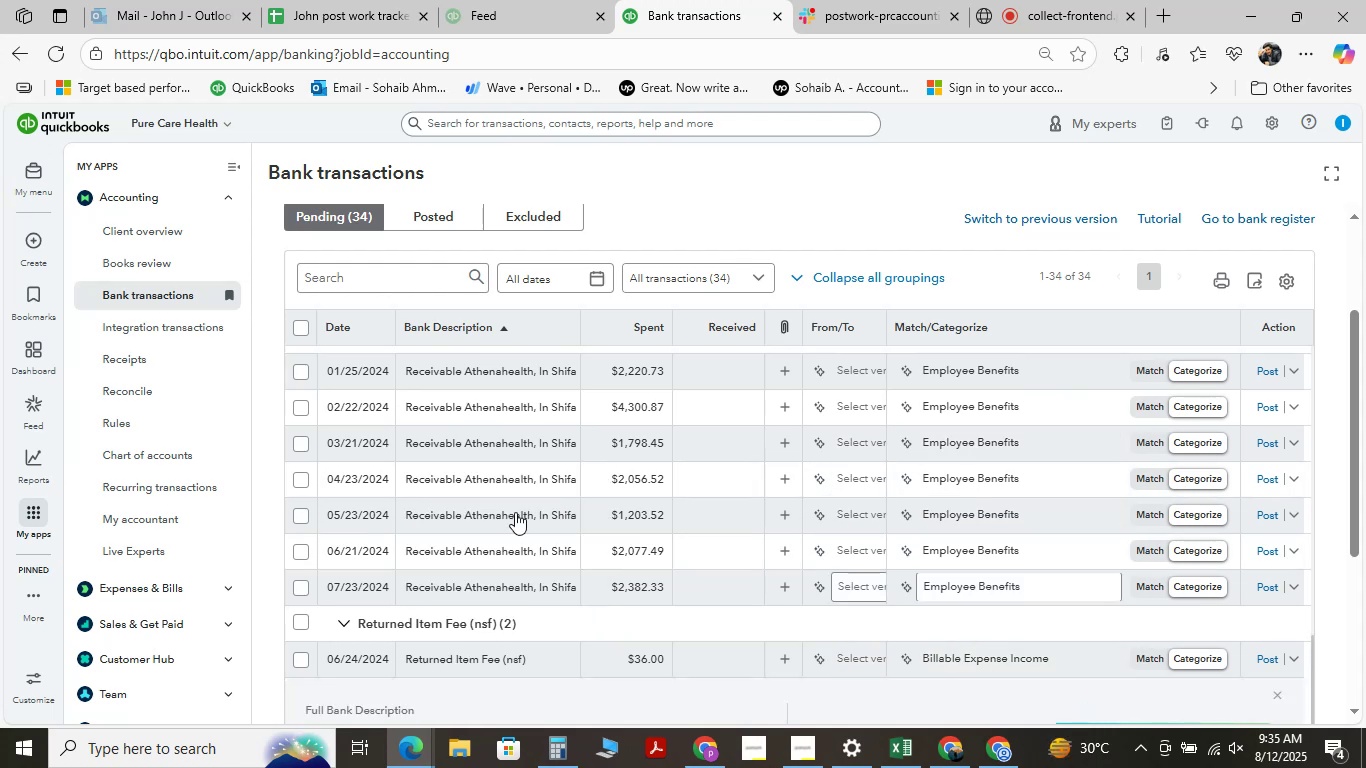 
scroll: coordinate [500, 447], scroll_direction: down, amount: 4.0
 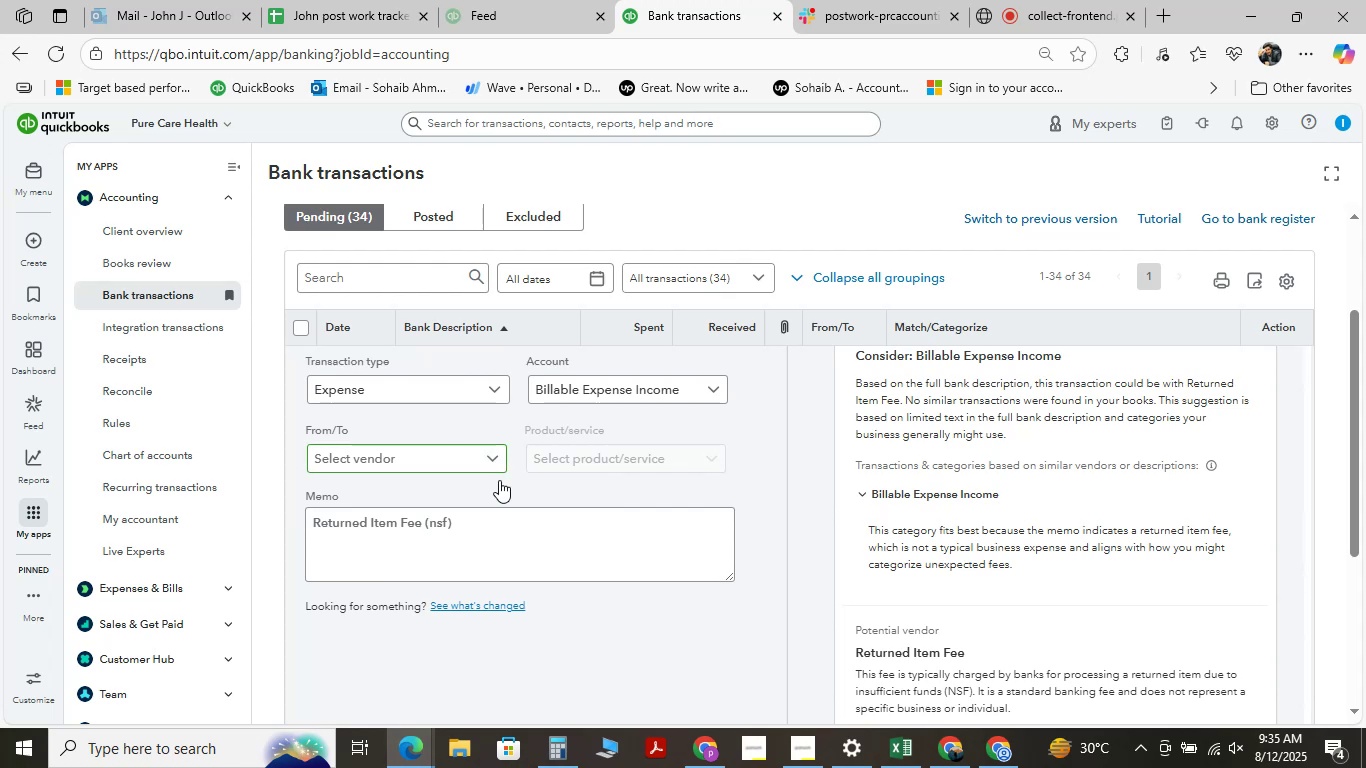 
scroll: coordinate [418, 432], scroll_direction: up, amount: 7.0
 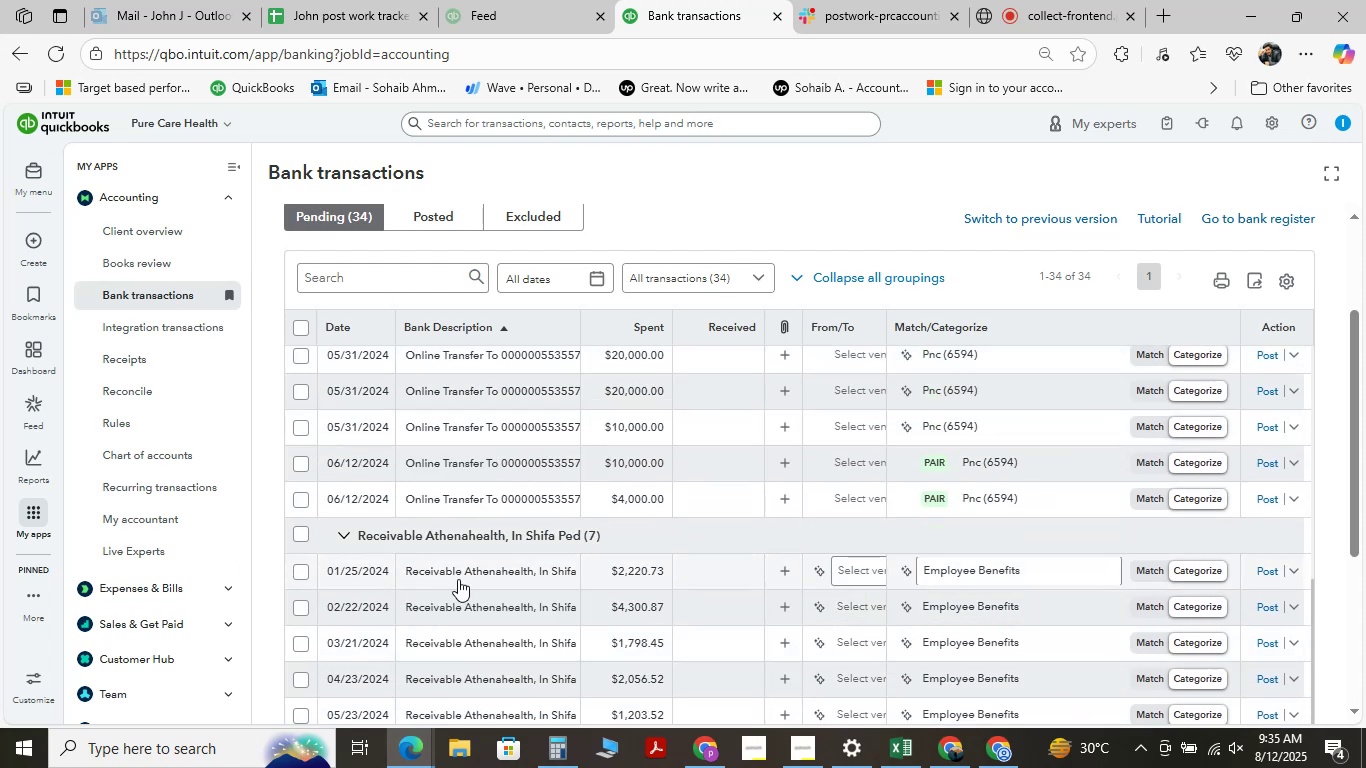 
left_click([475, 566])
 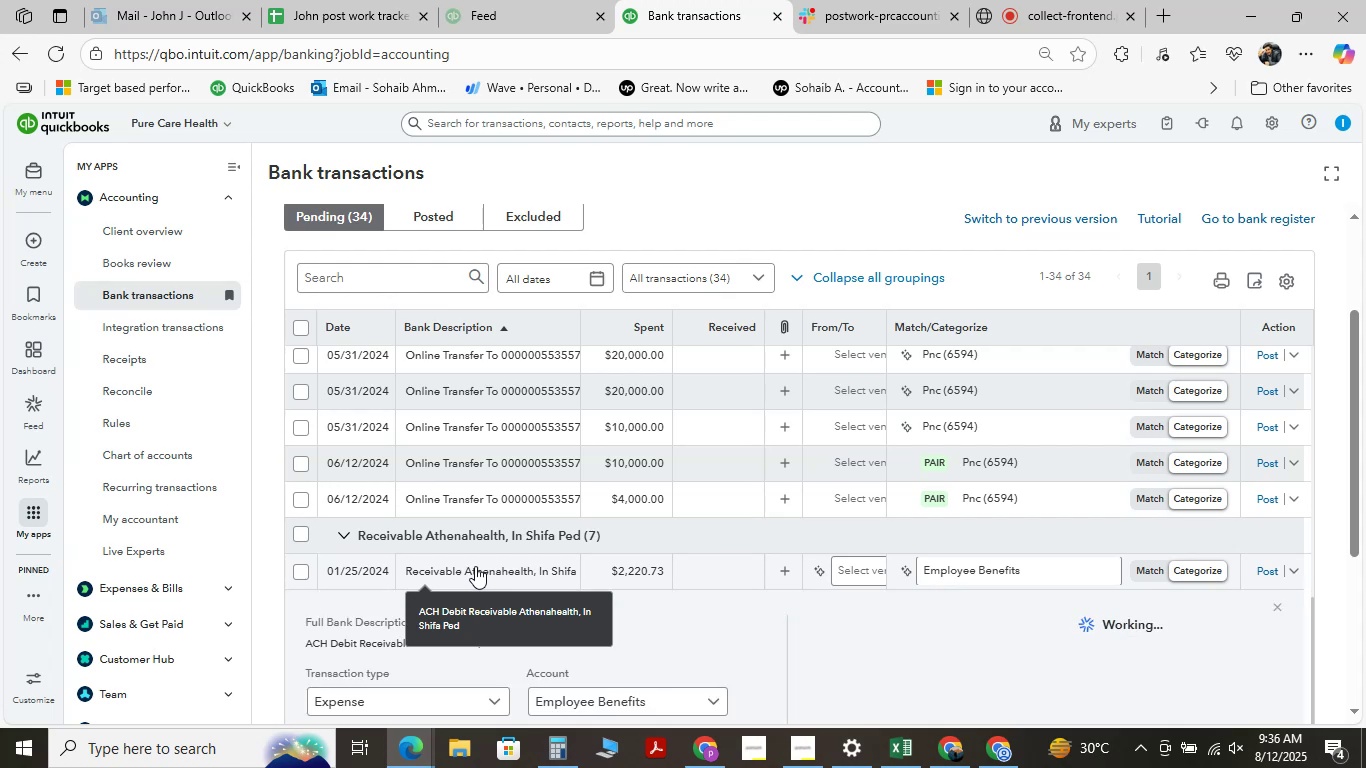 
scroll: coordinate [387, 472], scroll_direction: down, amount: 4.0
 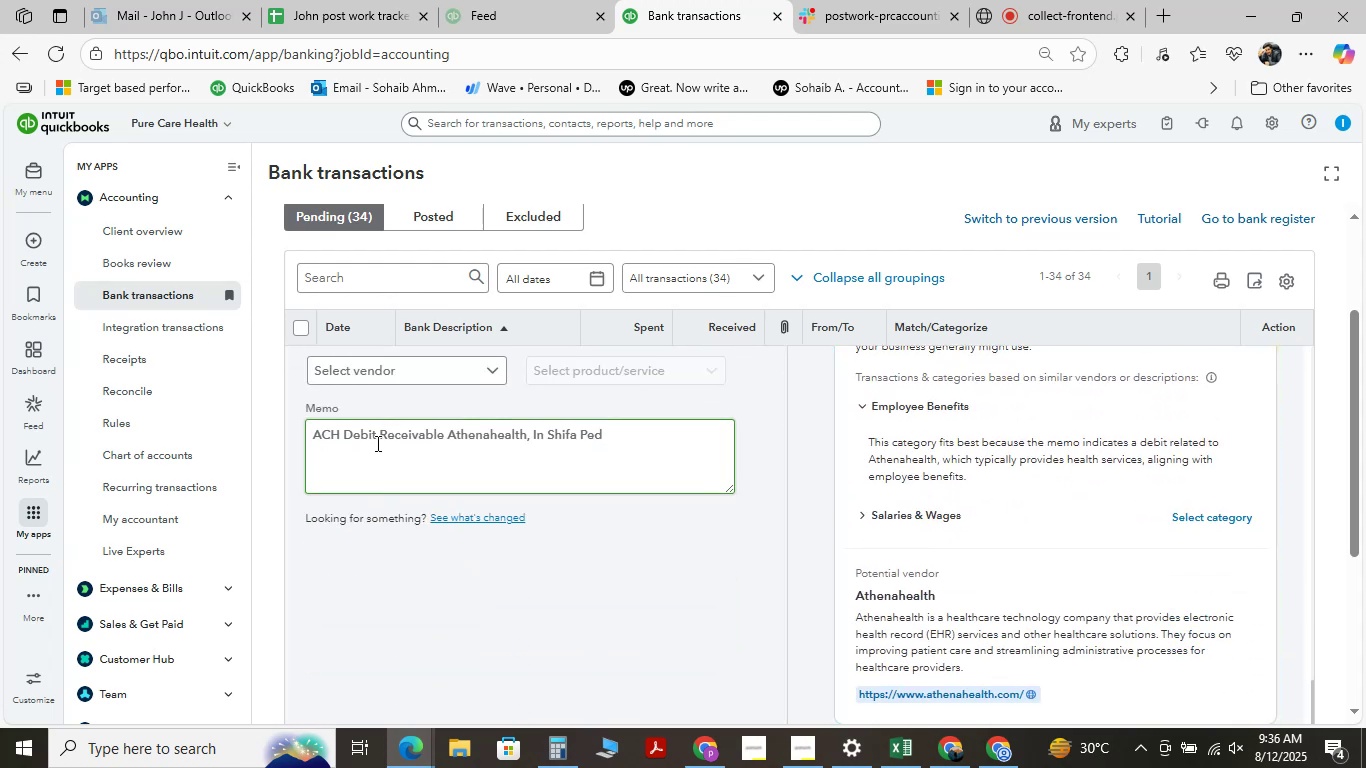 
wait(6.78)
 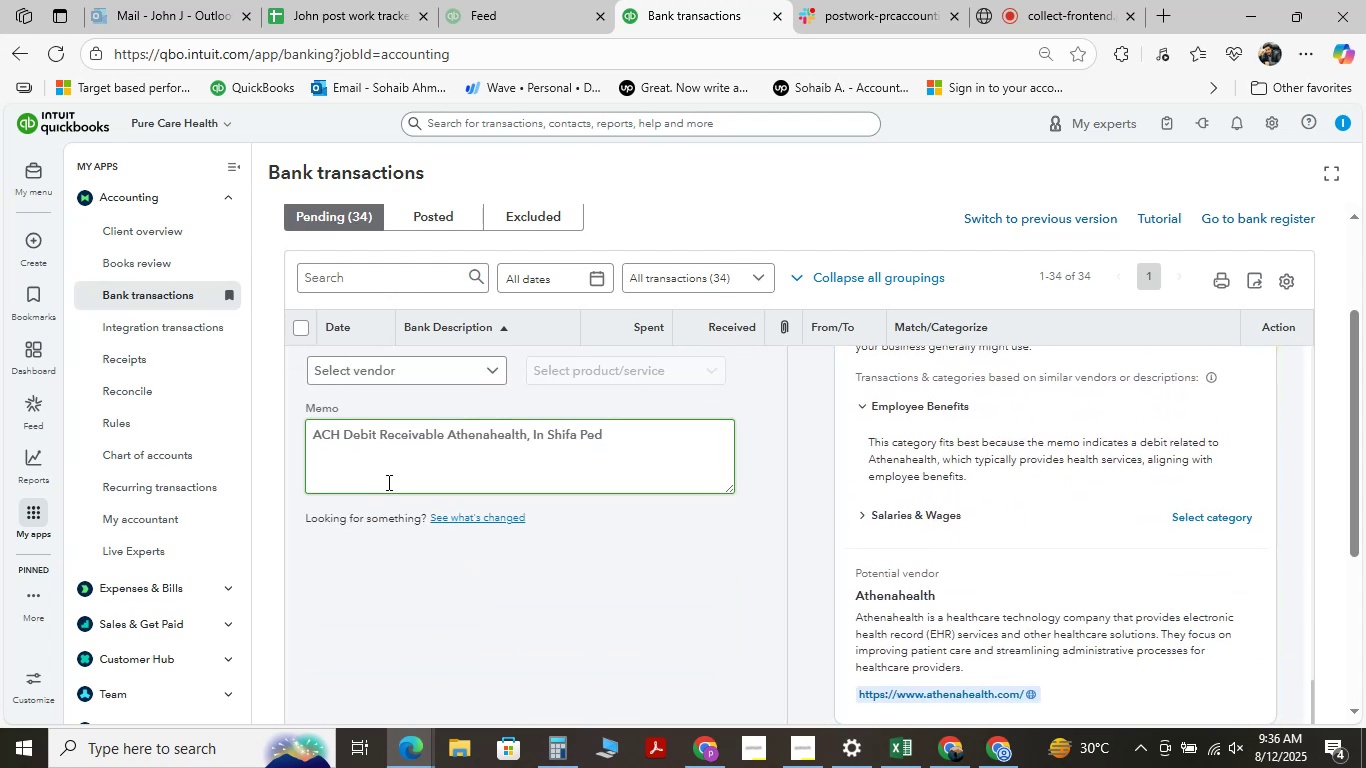 
left_click_drag(start_coordinate=[376, 434], to_coordinate=[643, 454])
 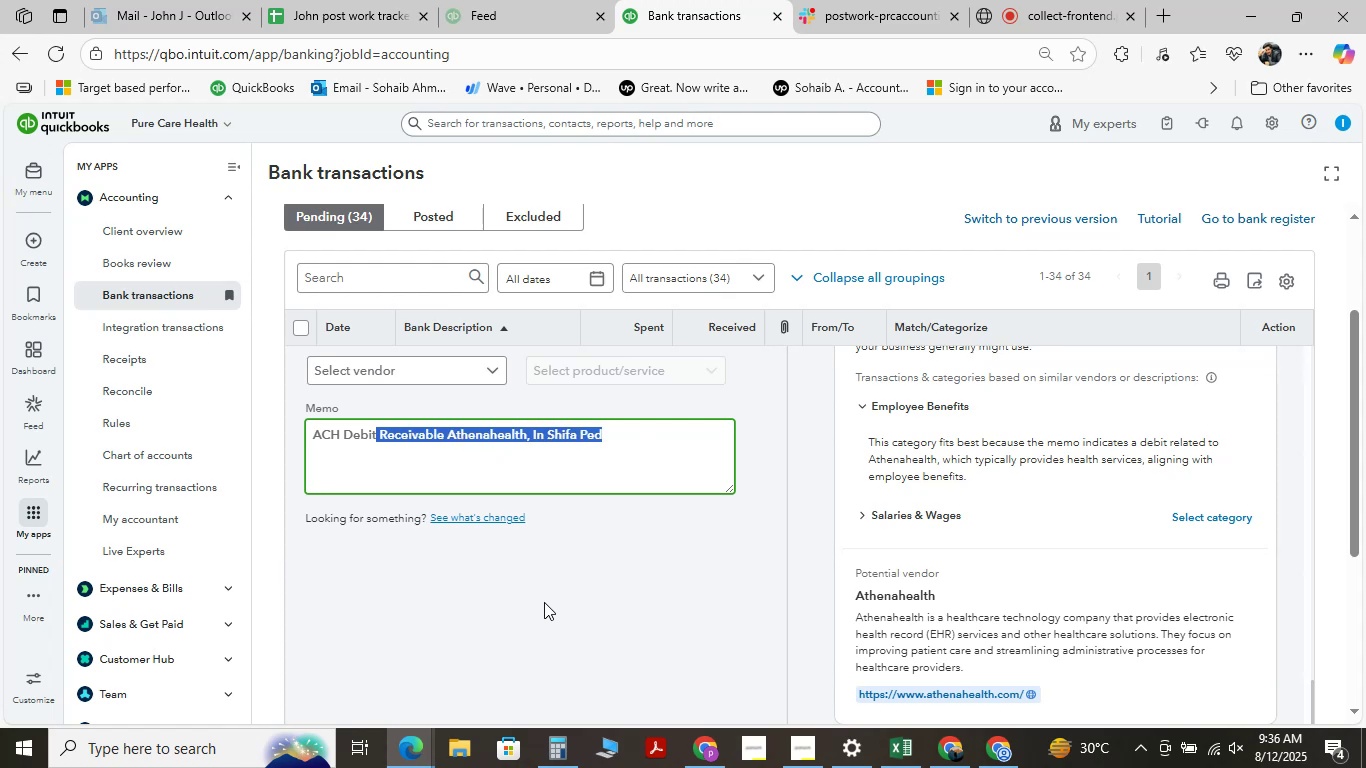 
key(Control+C)
 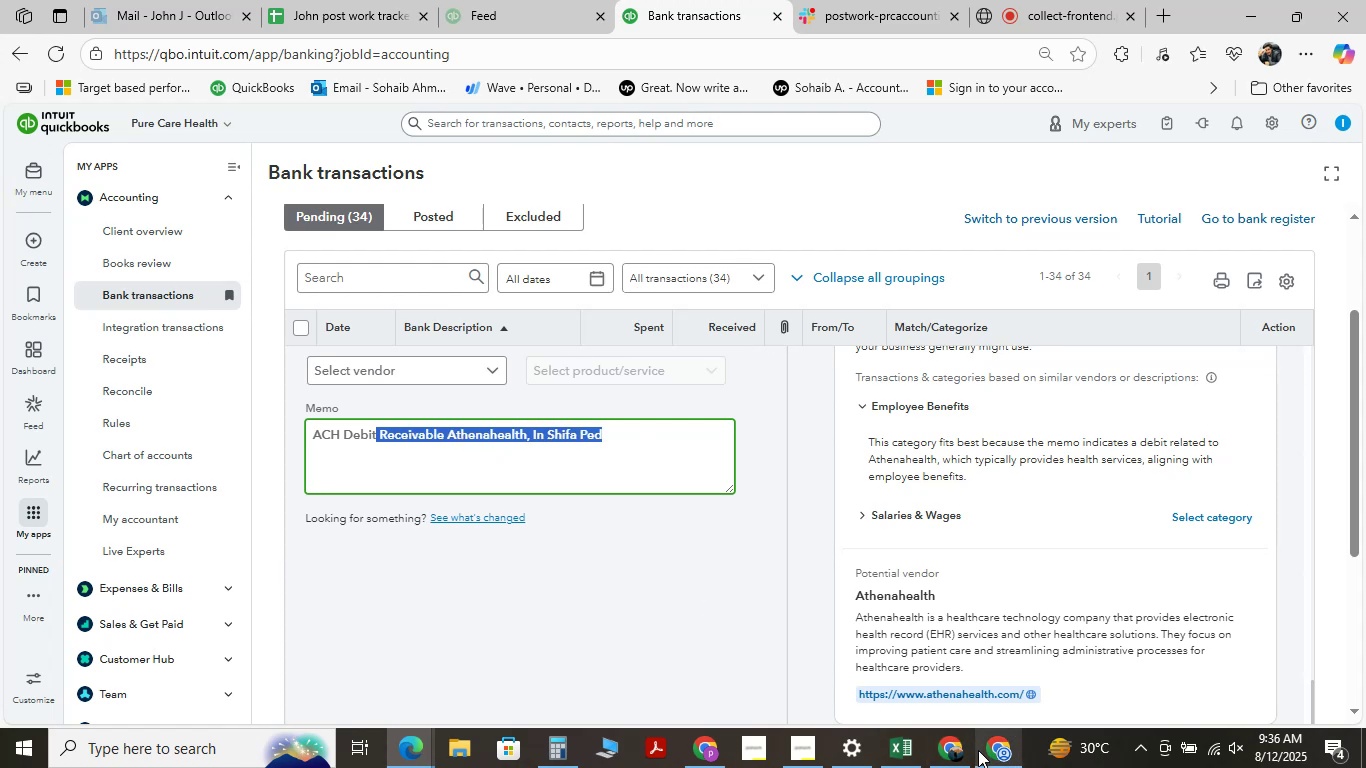 
left_click([978, 750])
 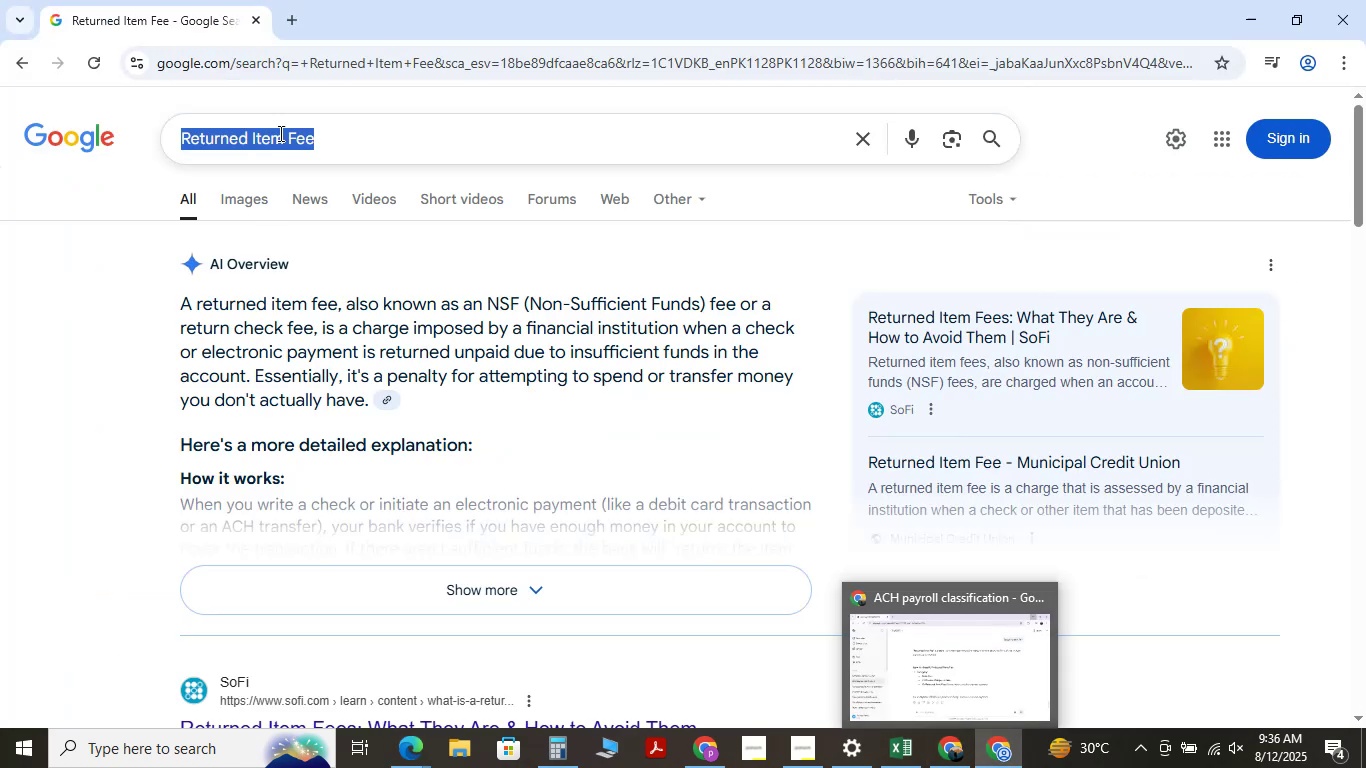 
left_click_drag(start_coordinate=[405, 143], to_coordinate=[58, 162])
 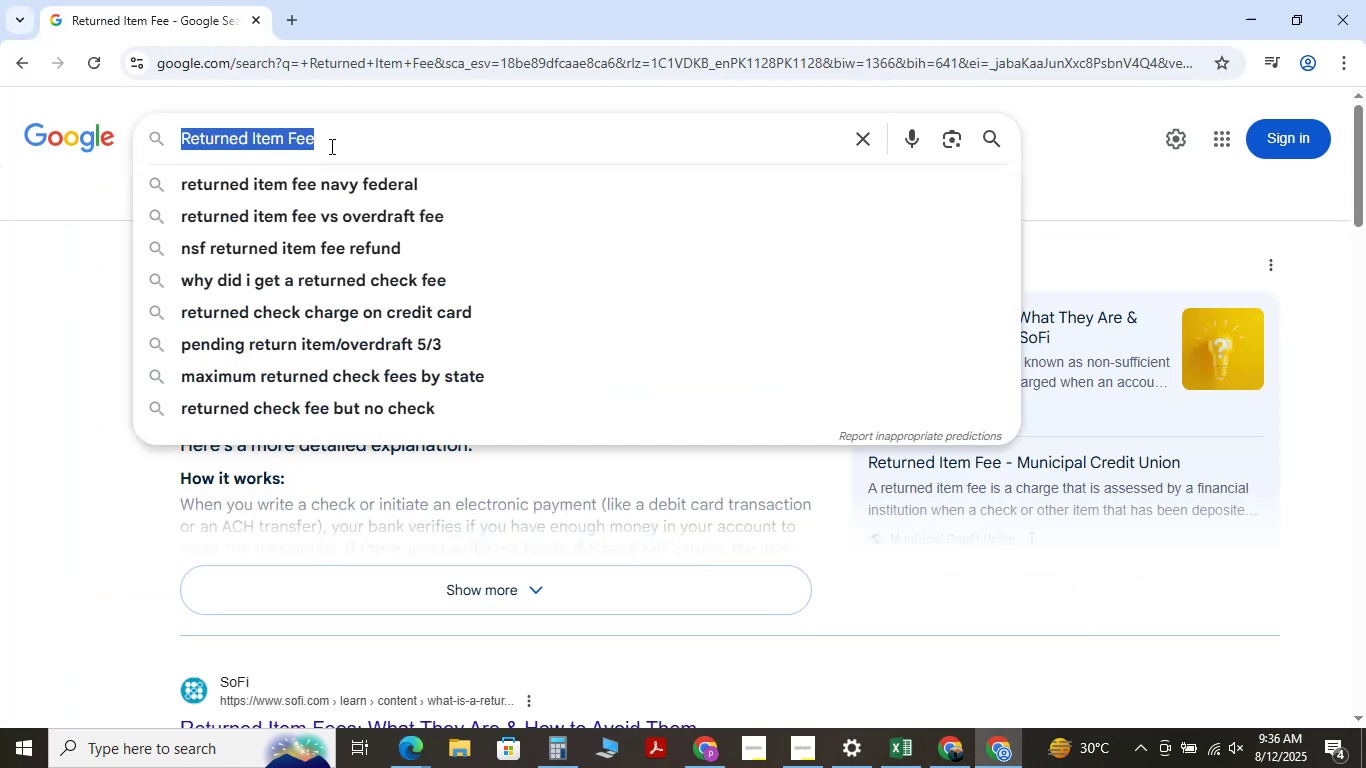 
key(Space)
 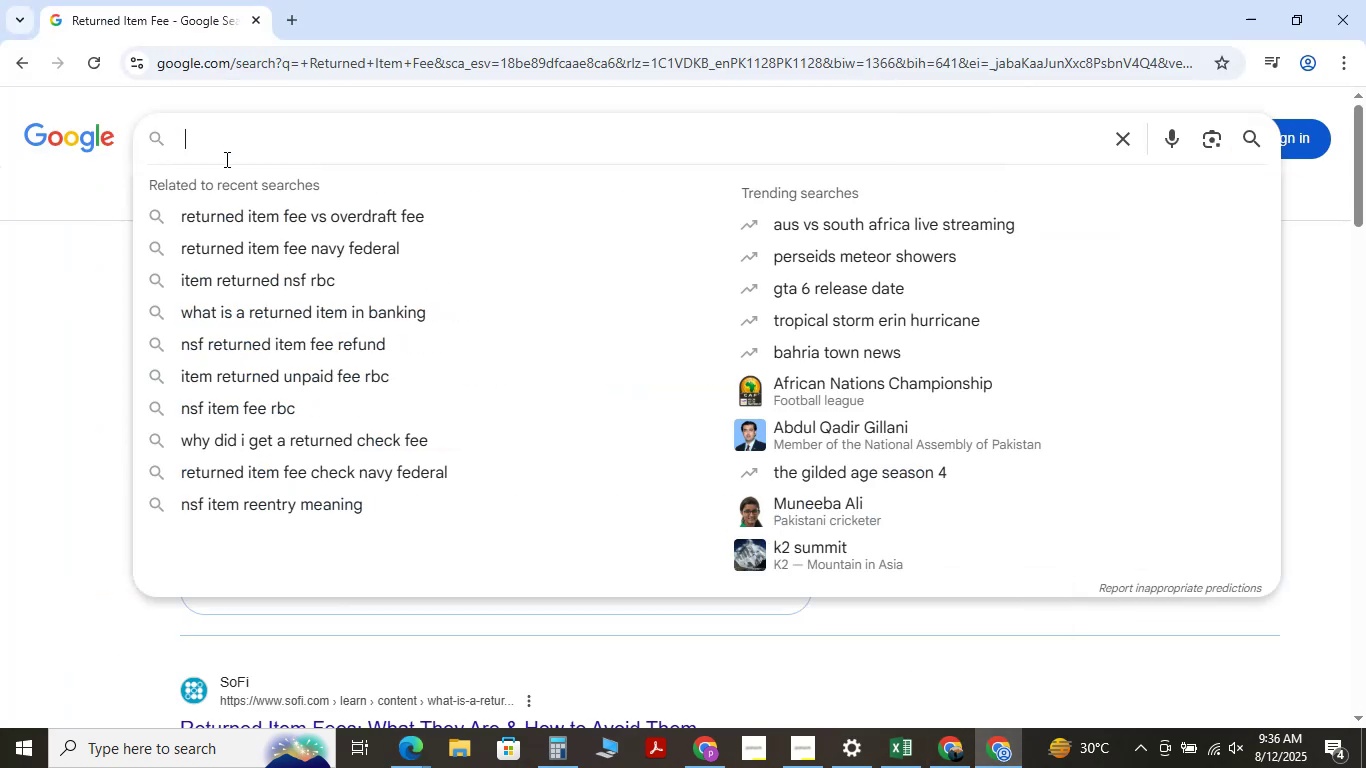 
key(Control+V)
 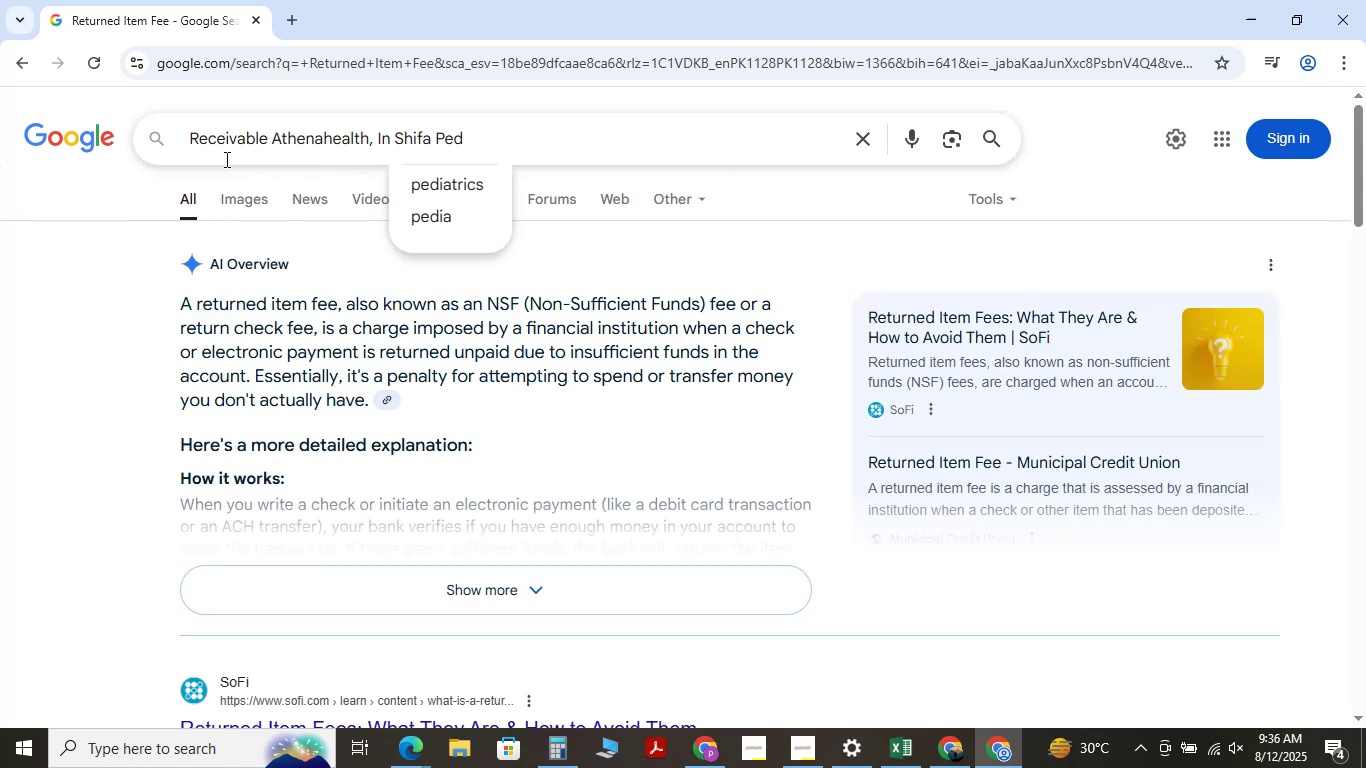 
key(NumpadEnter)
 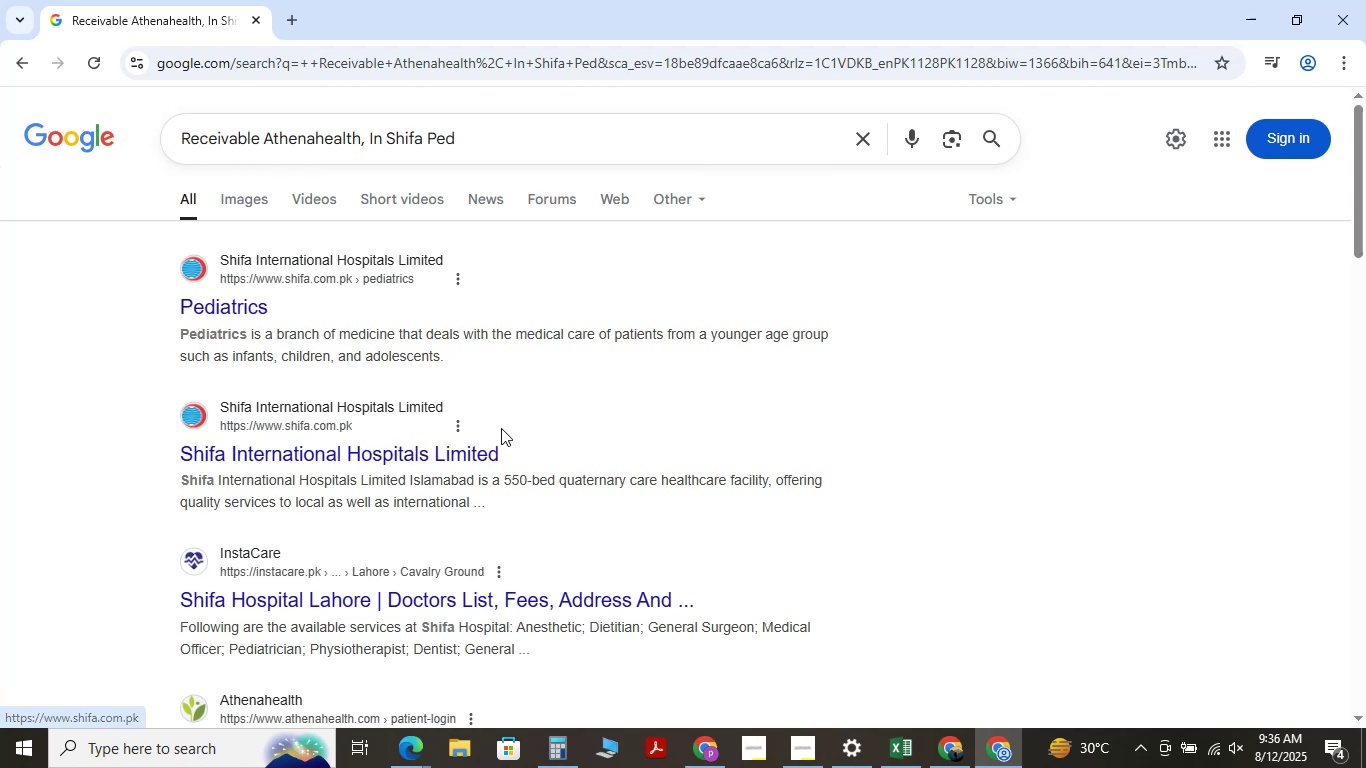 
wait(16.39)
 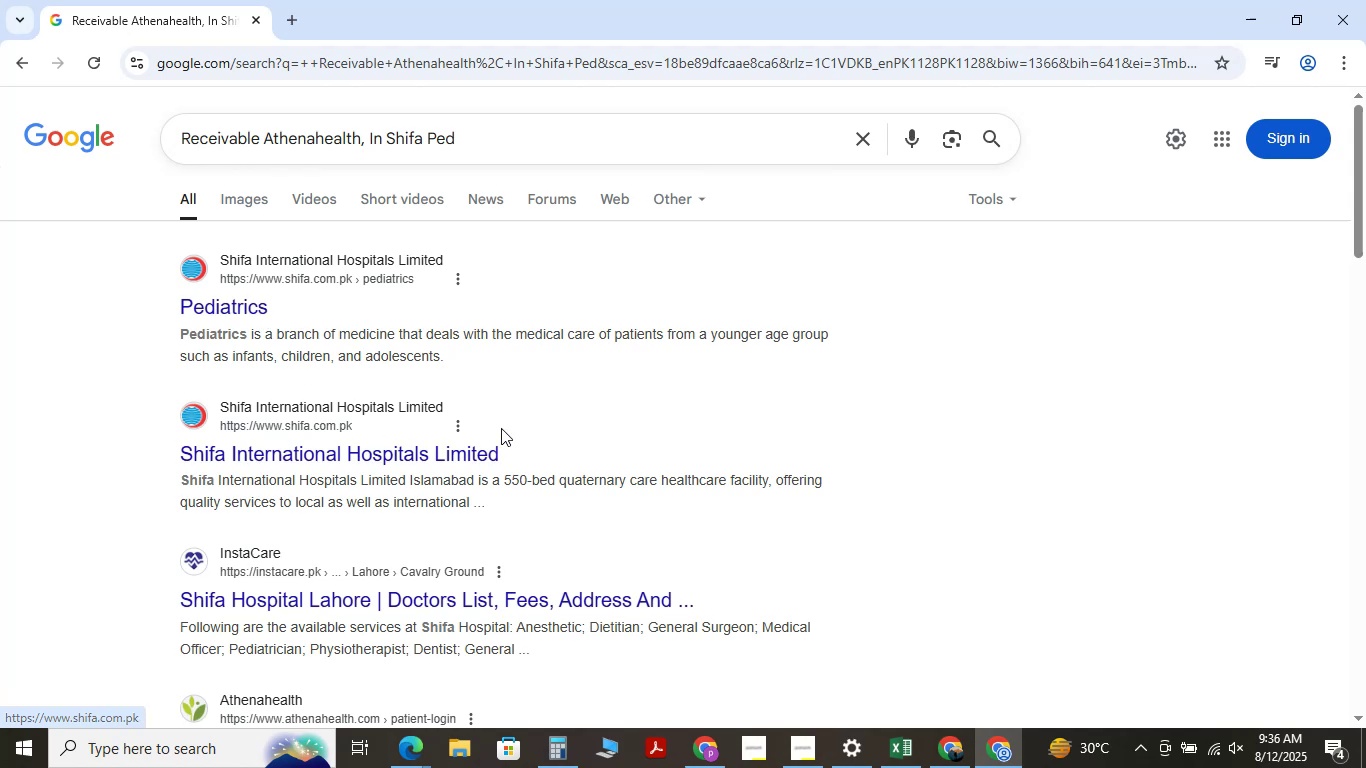 
left_click([360, 135])
 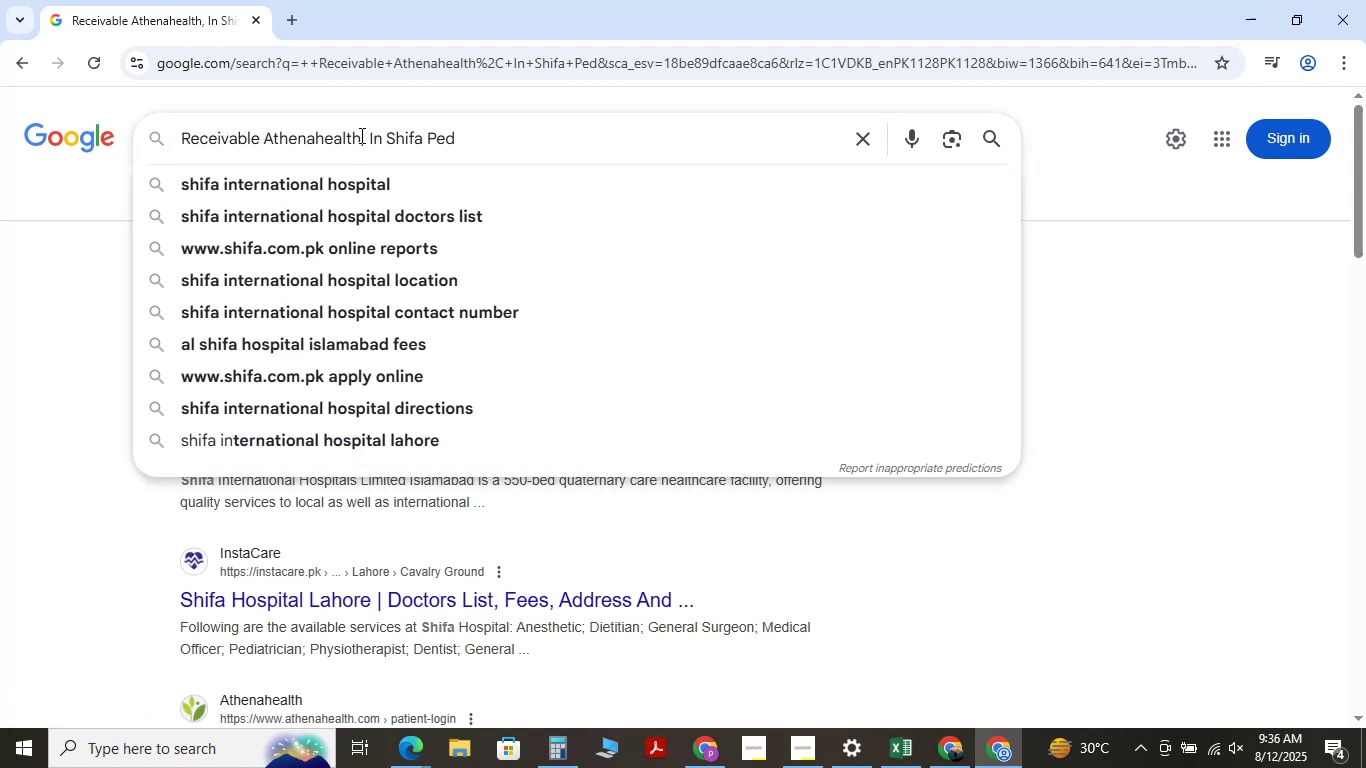 
left_click_drag(start_coordinate=[360, 135], to_coordinate=[463, 132])
 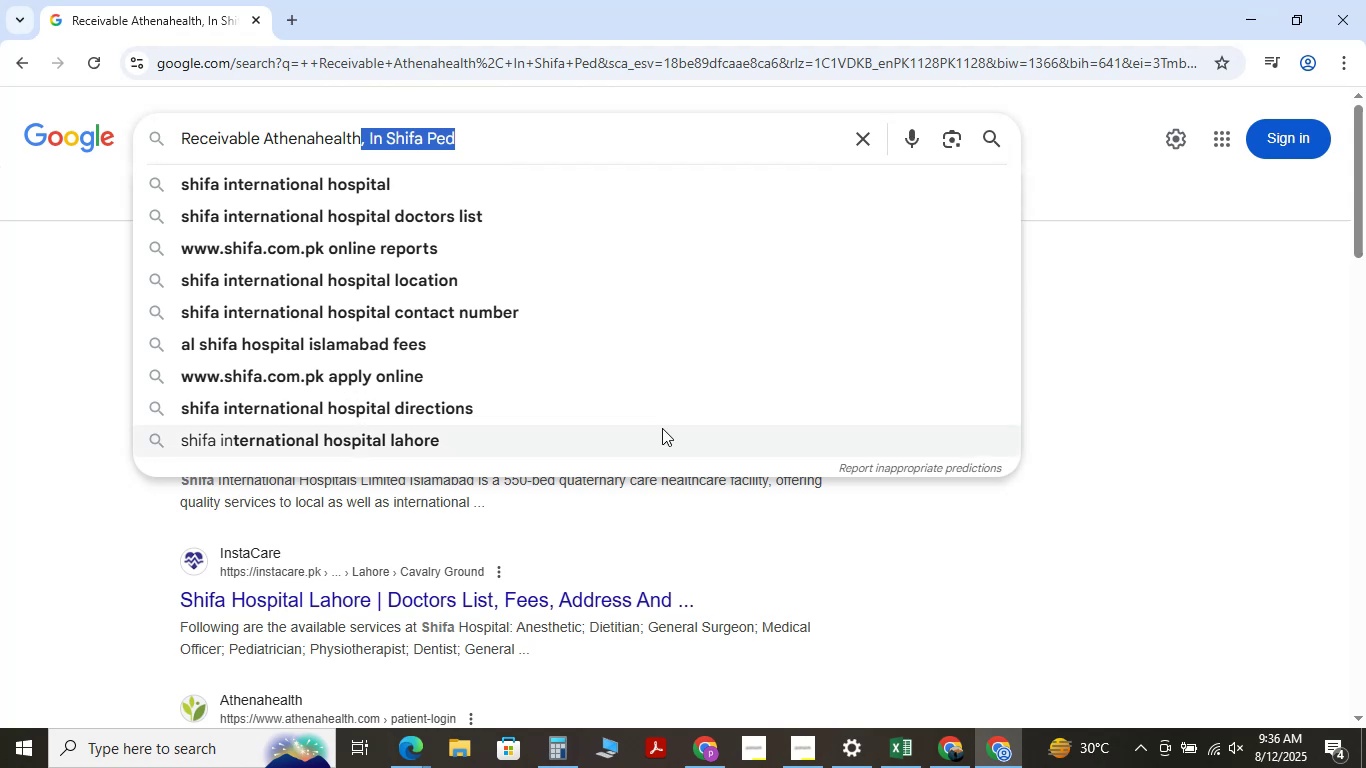 
key(Space)
 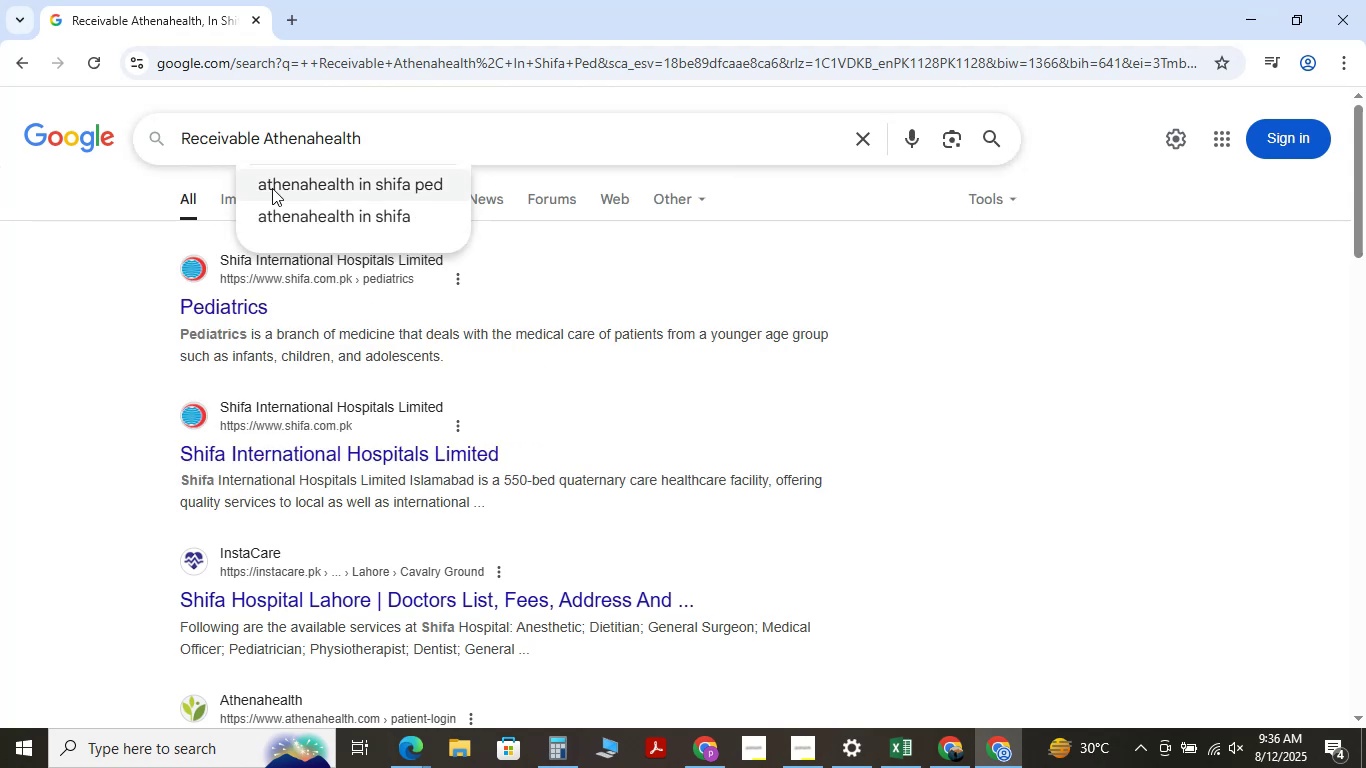 
left_click([311, 198])
 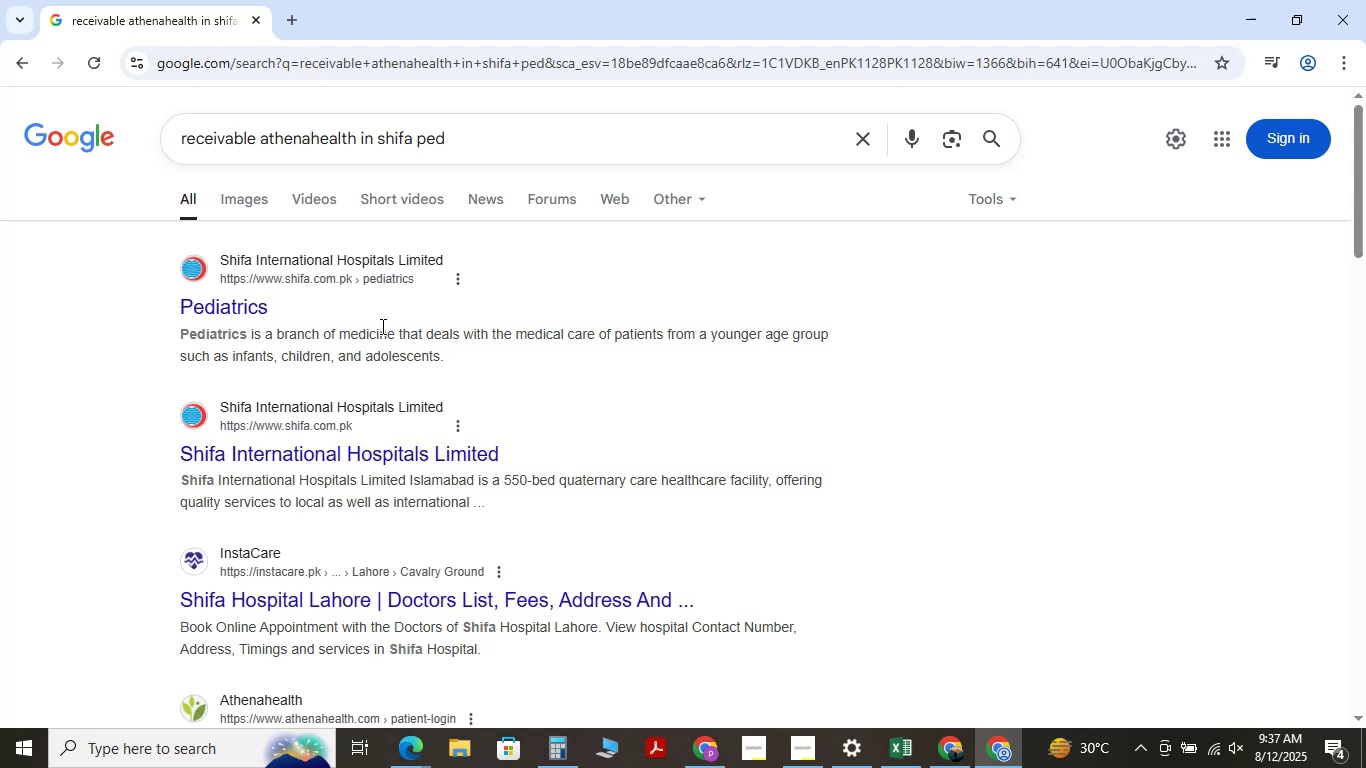 
wait(31.4)
 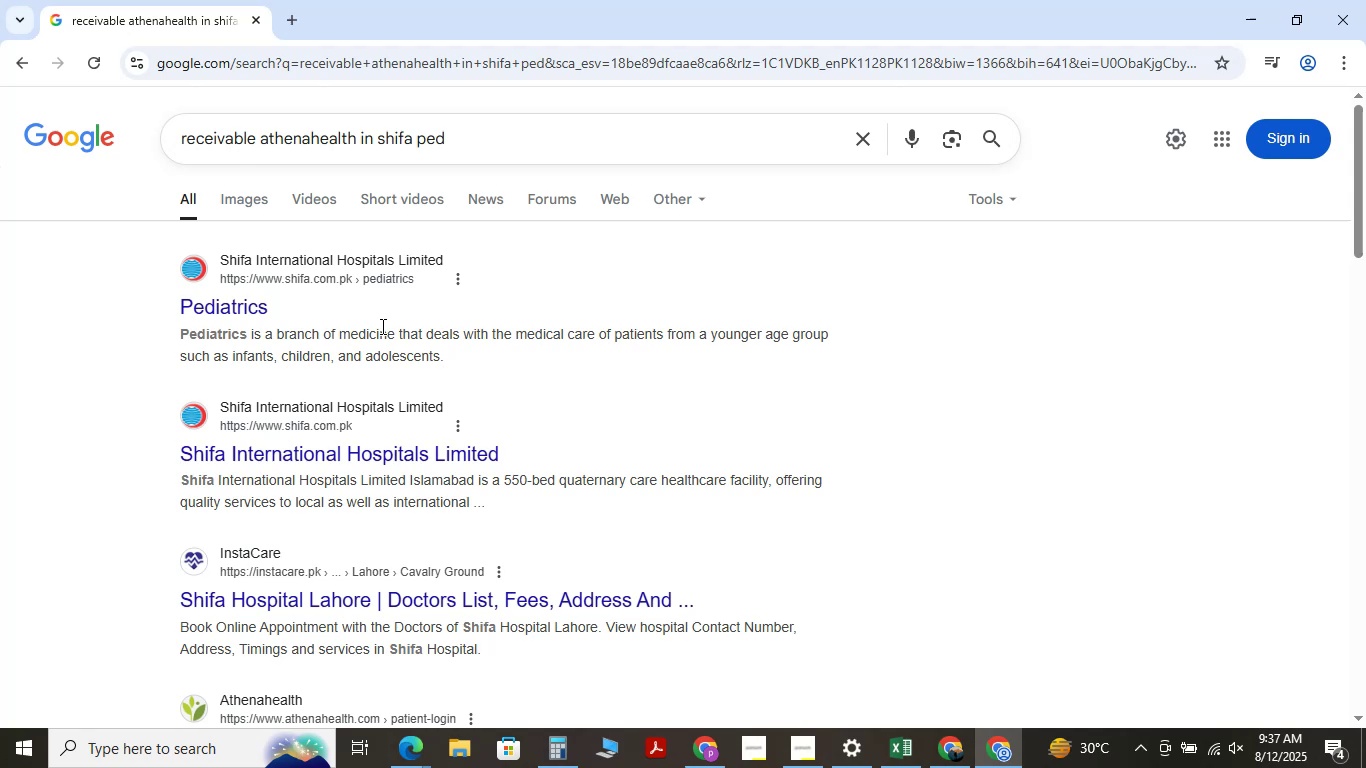 
left_click([416, 755])
 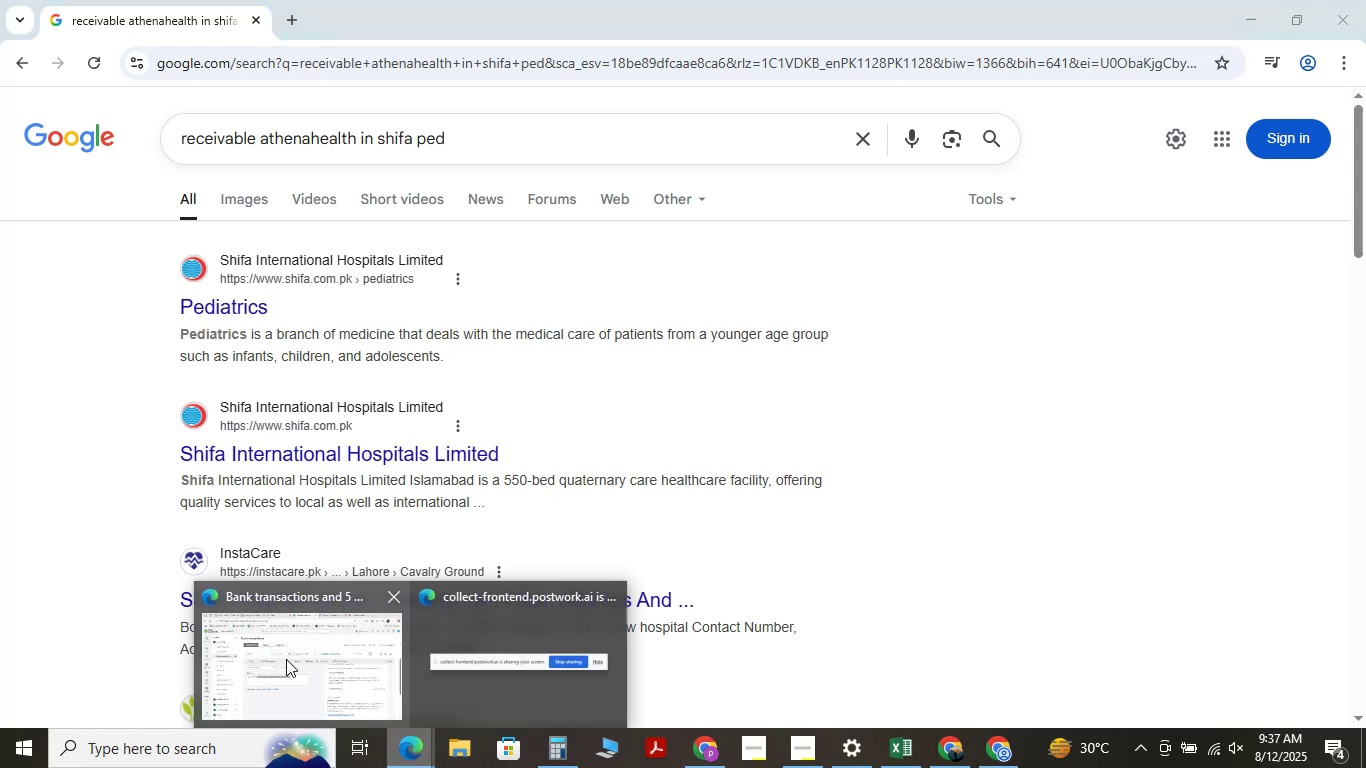 
left_click([283, 655])
 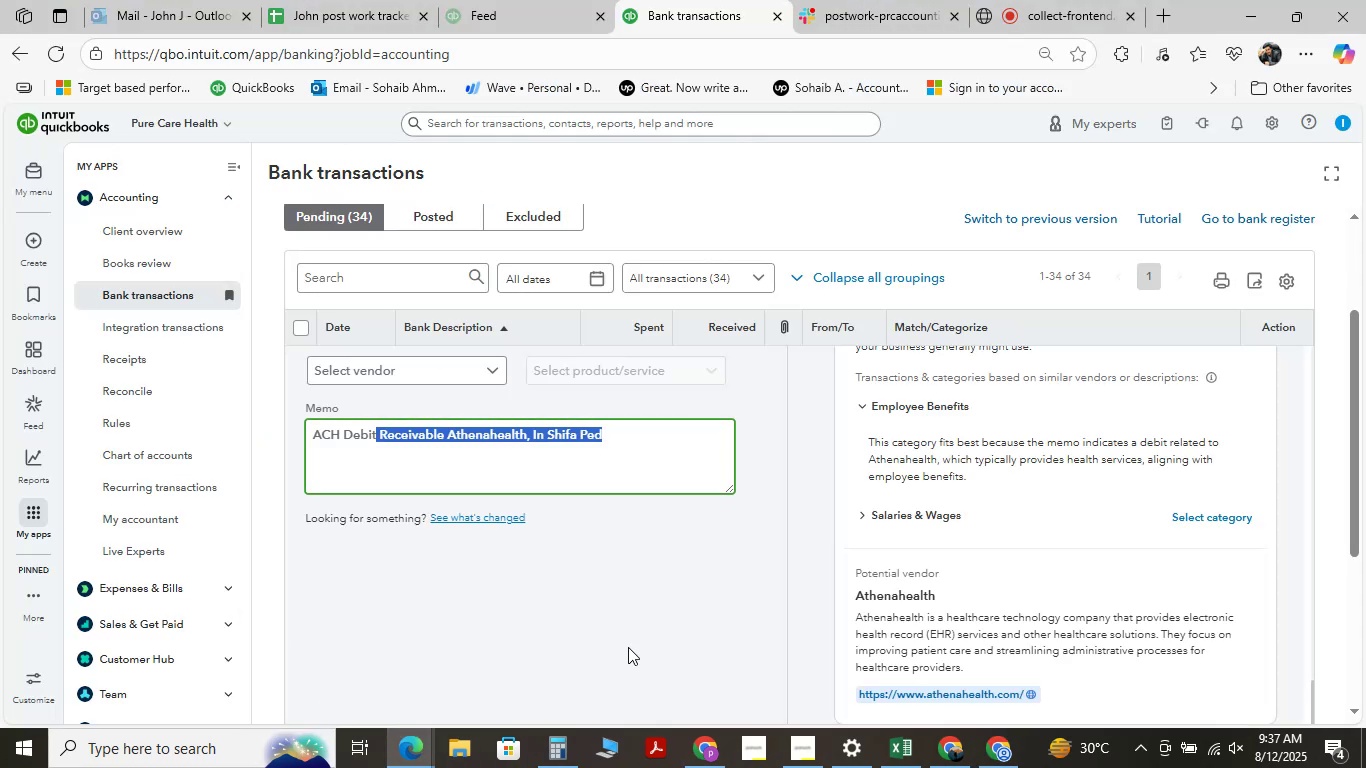 
left_click([657, 642])
 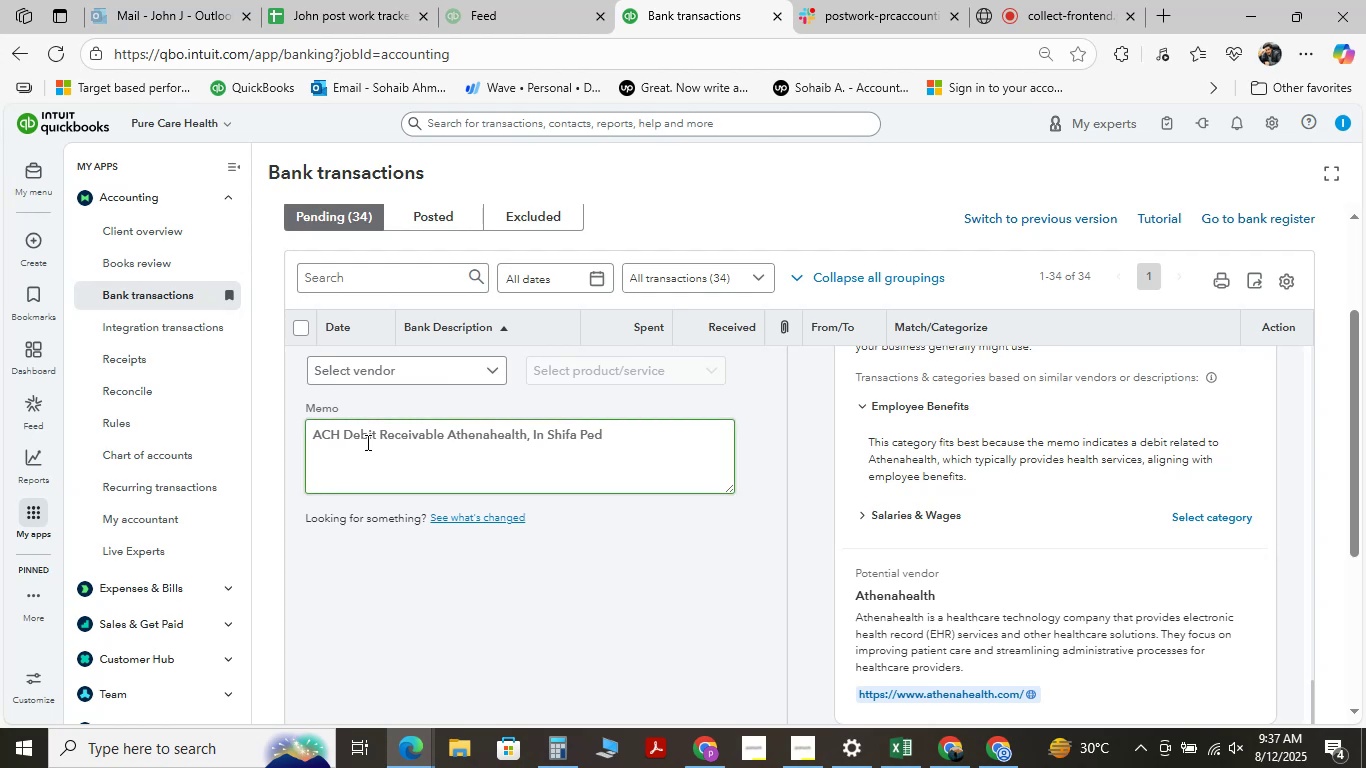 
wait(16.48)
 